 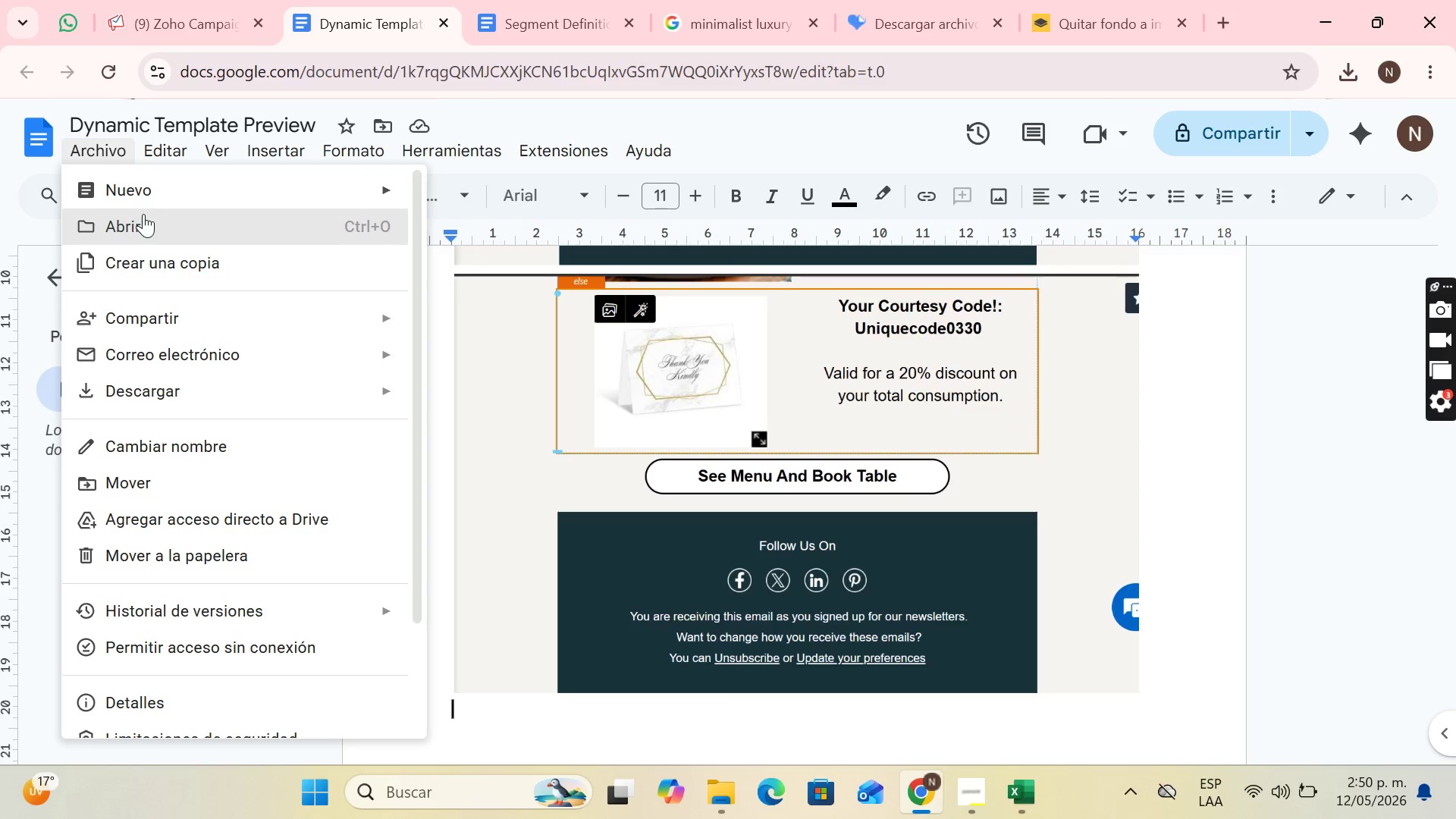 
left_click([476, 189])
 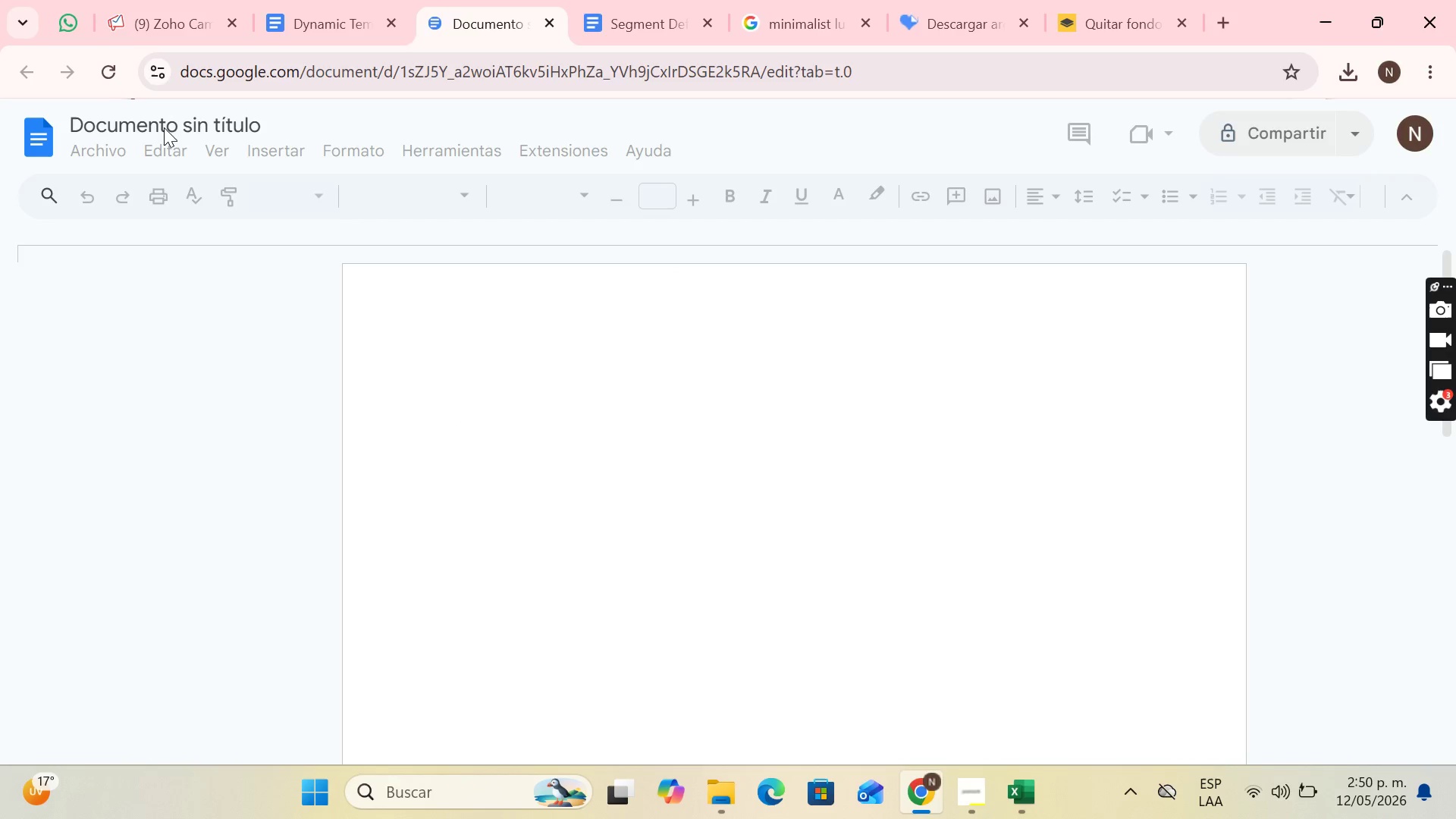 
left_click([240, 123])
 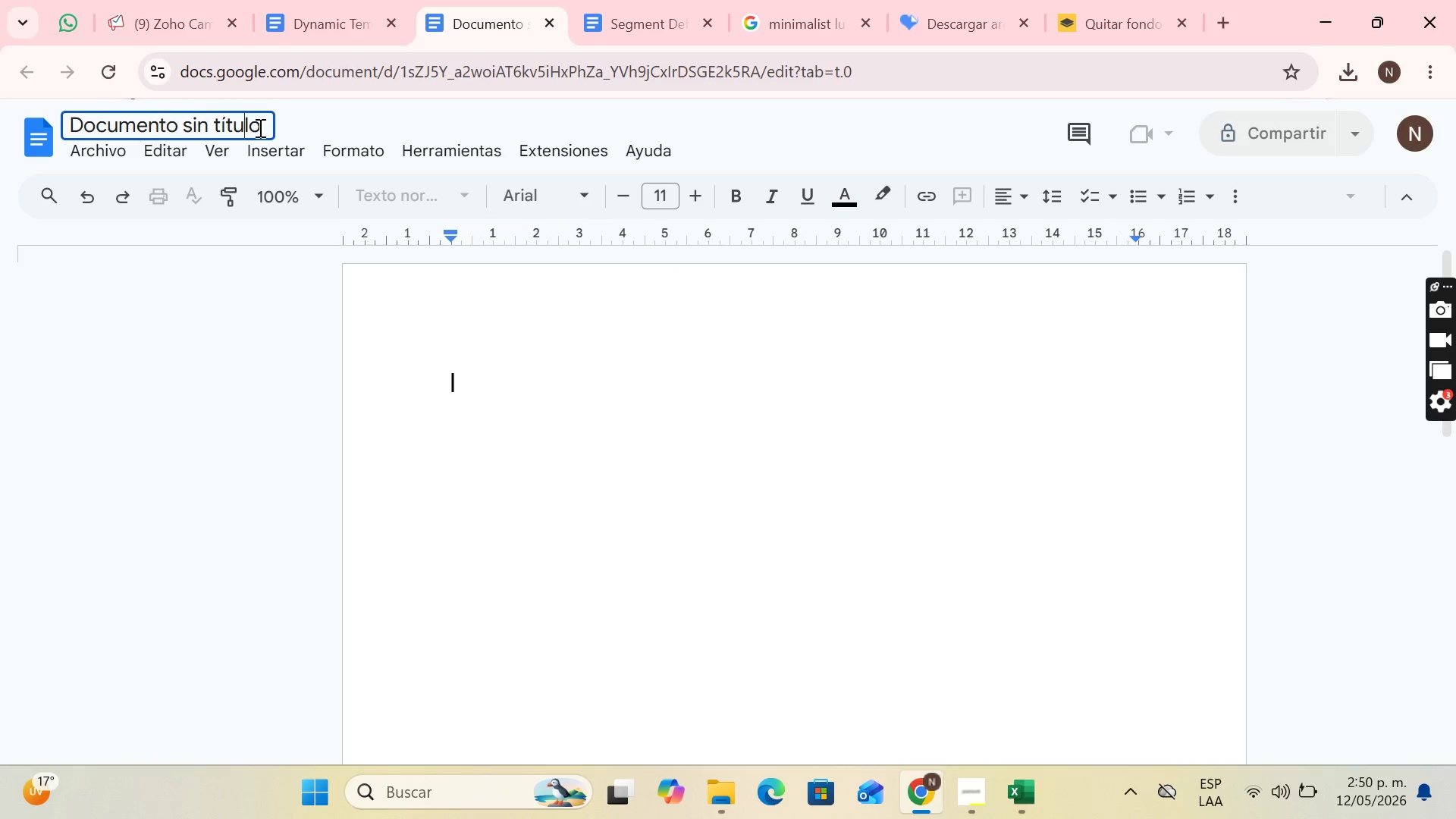 
left_click_drag(start_coordinate=[259, 127], to_coordinate=[89, 113])
 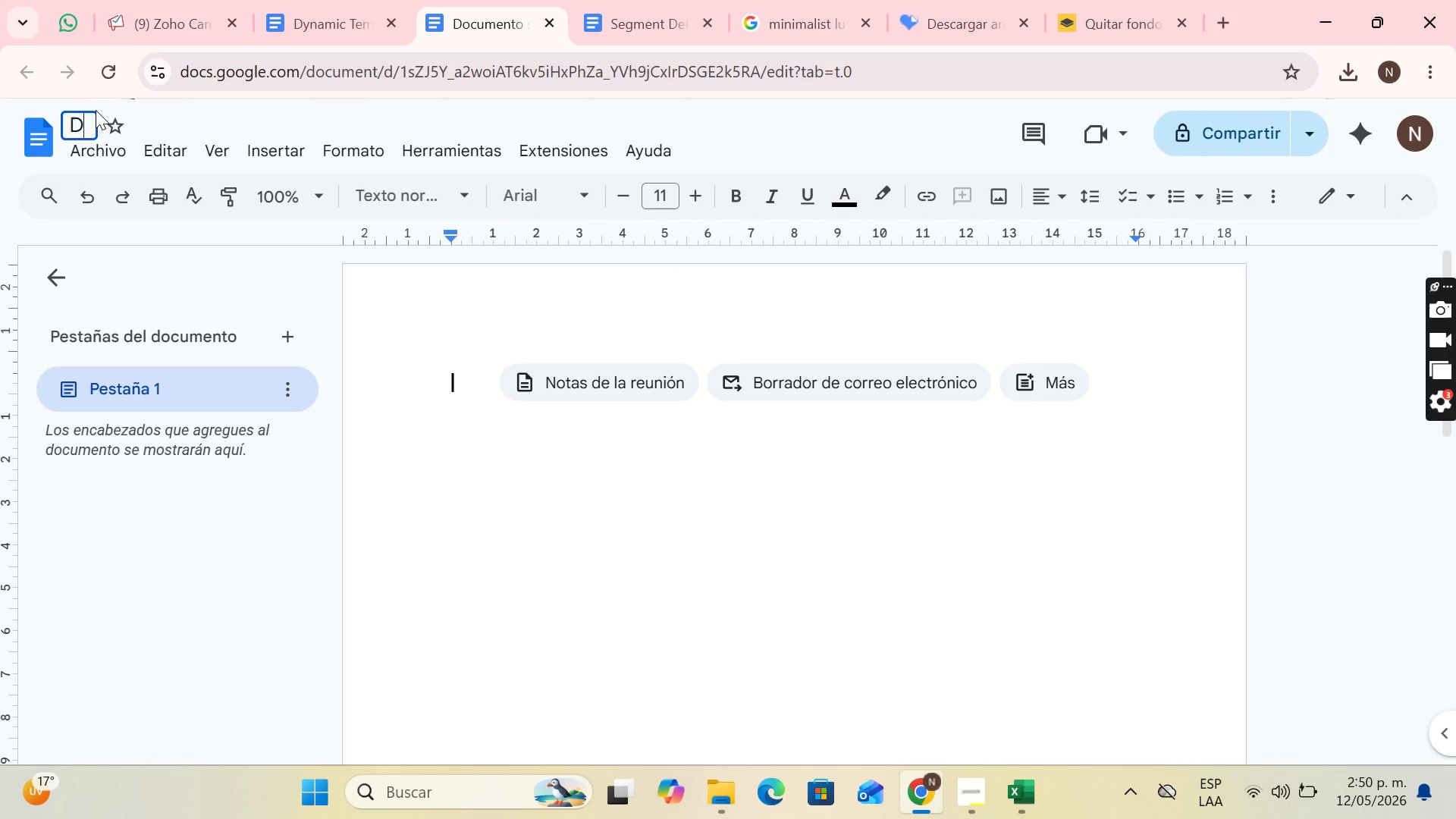 
key(Backspace)
 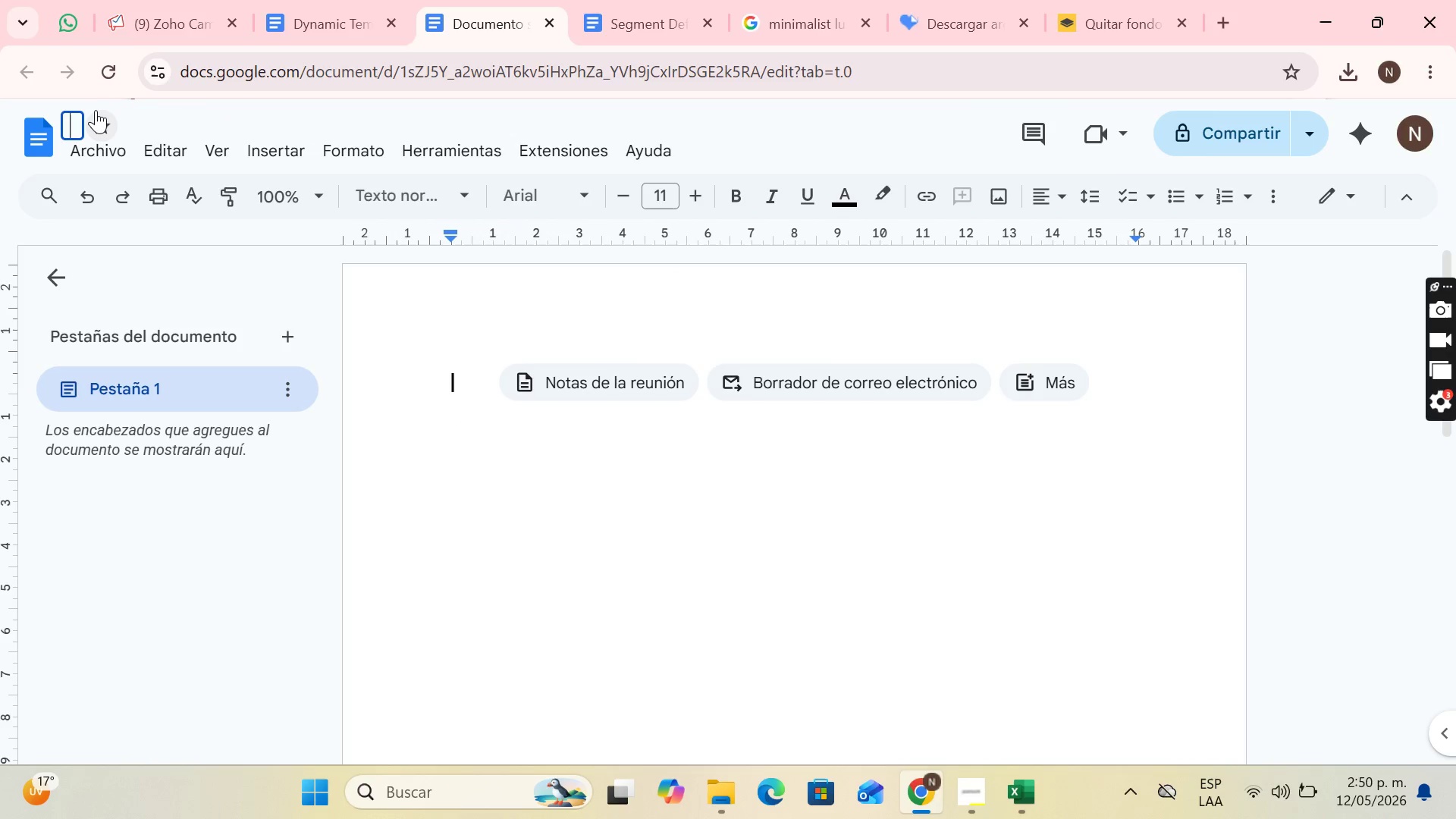 
key(Backspace)
 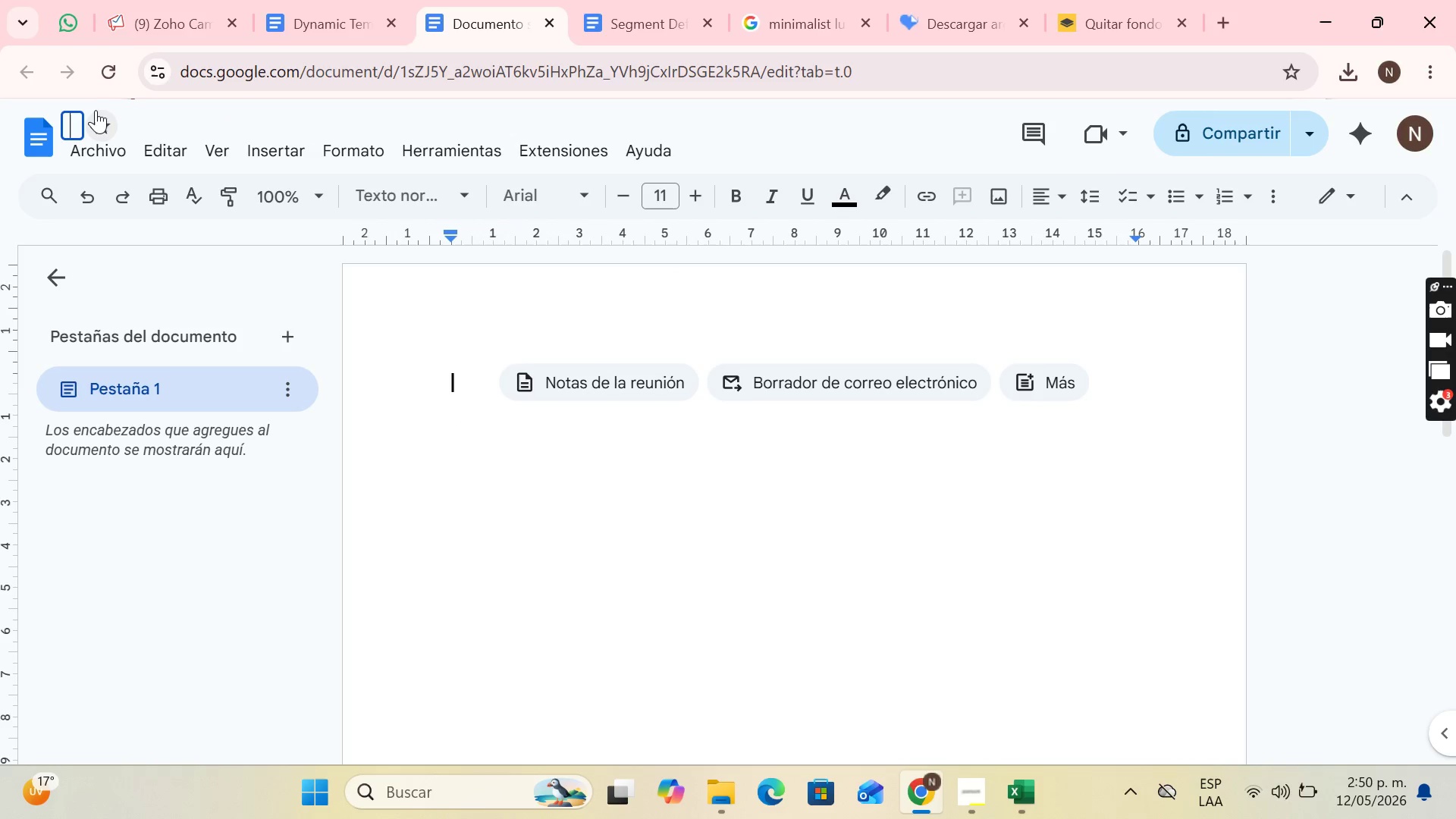 
key(Control+V)
 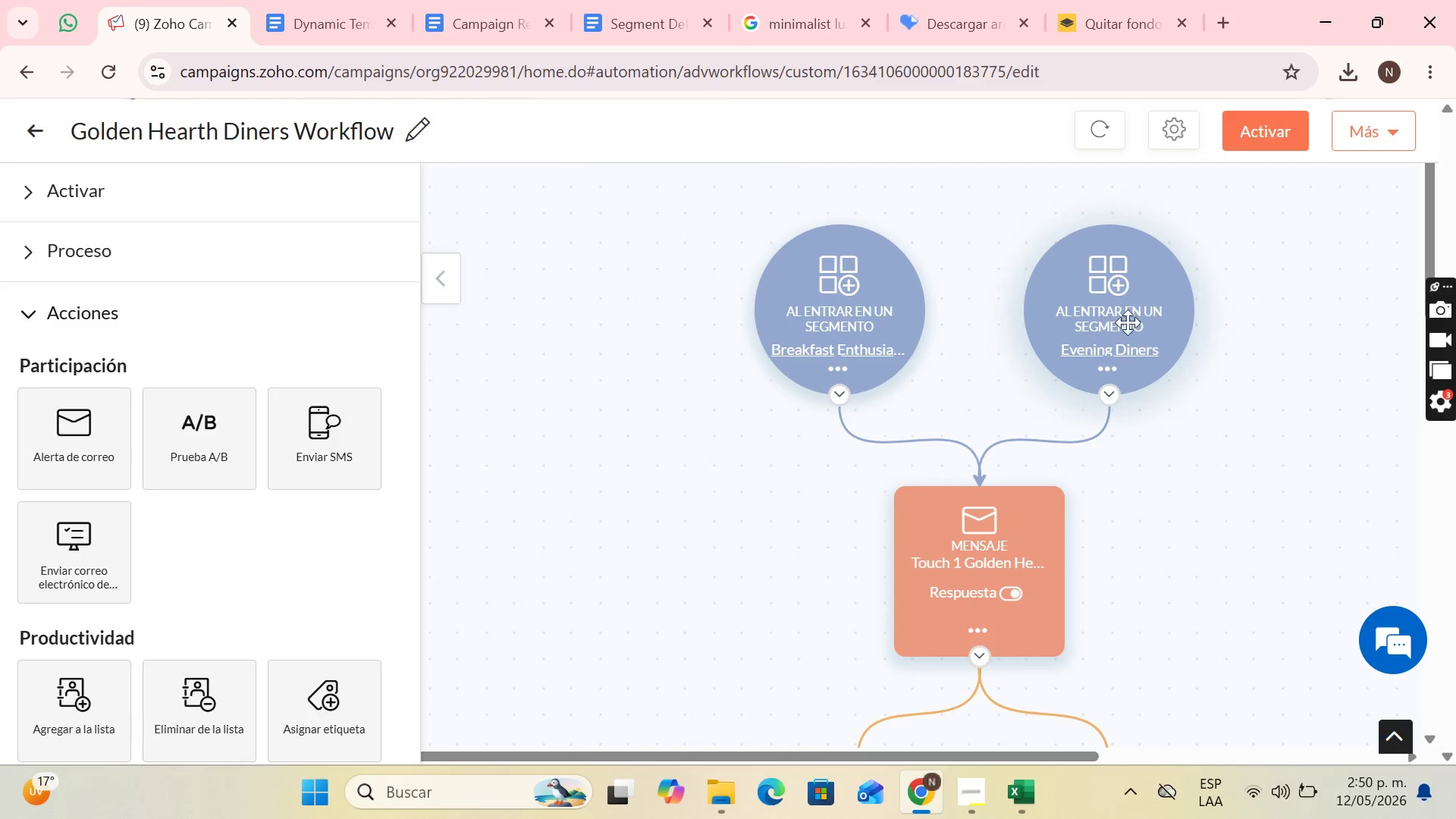 
left_click([1274, 128])
 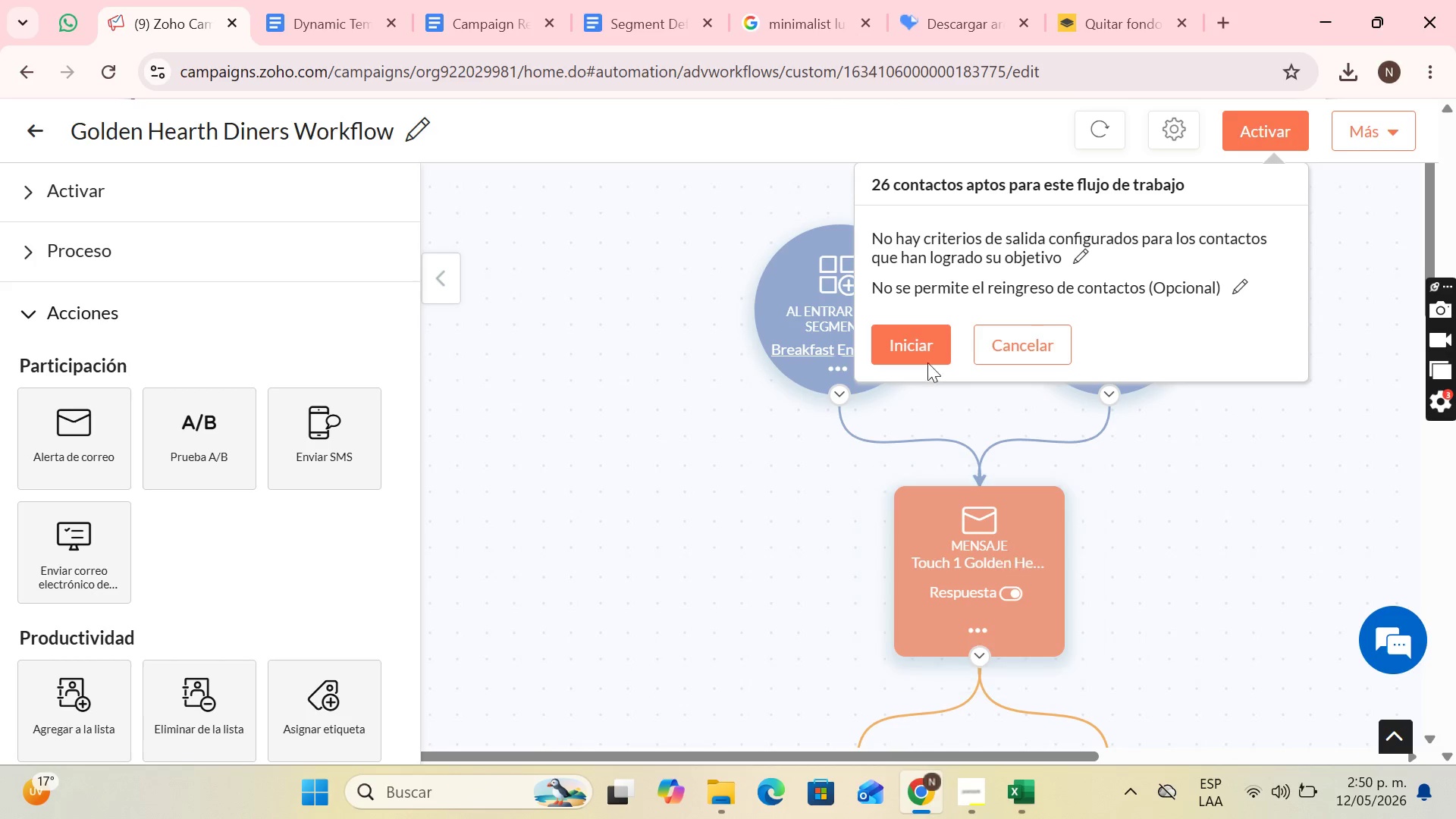 
left_click([916, 342])
 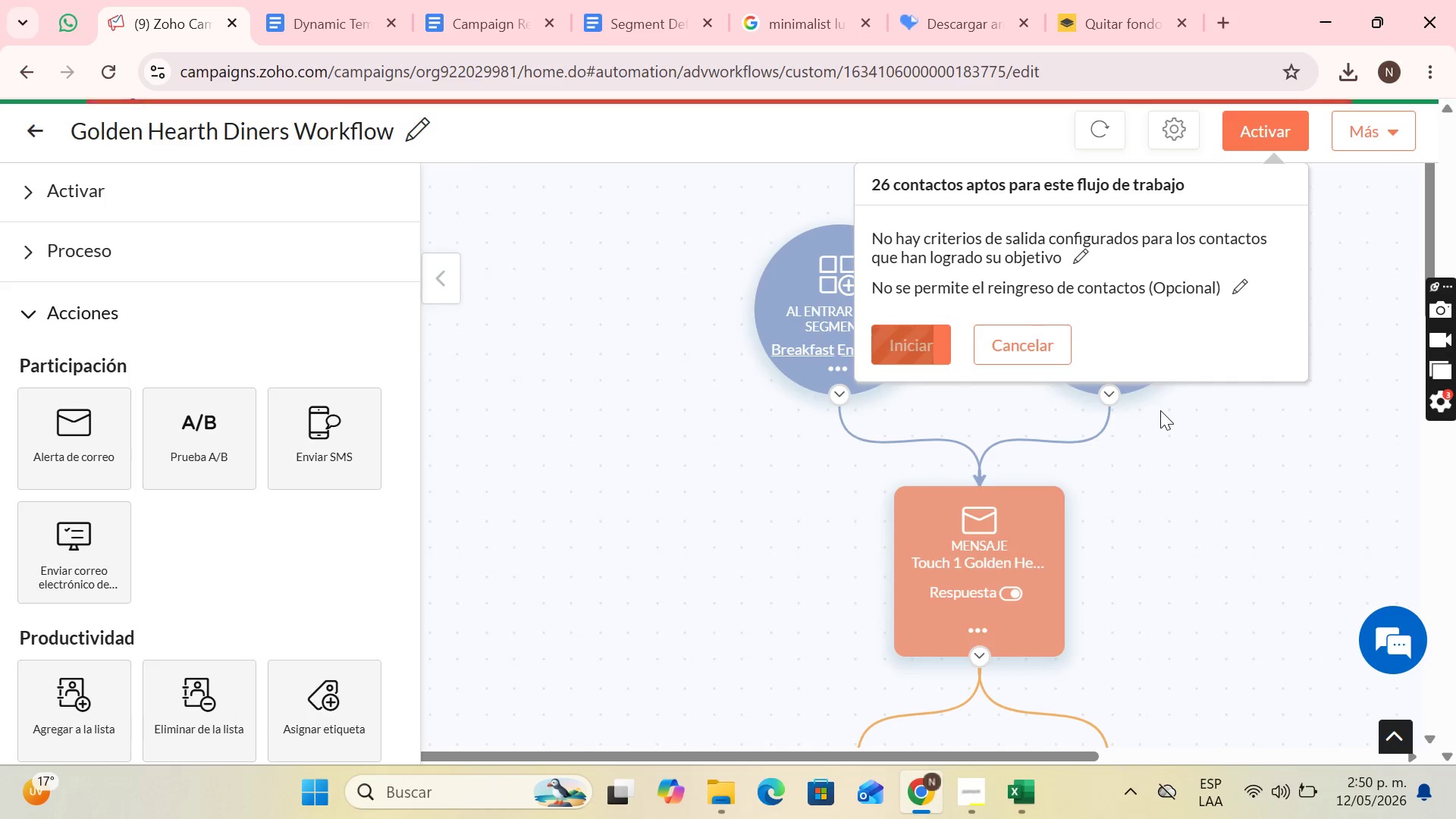 
mouse_move([1054, 424])
 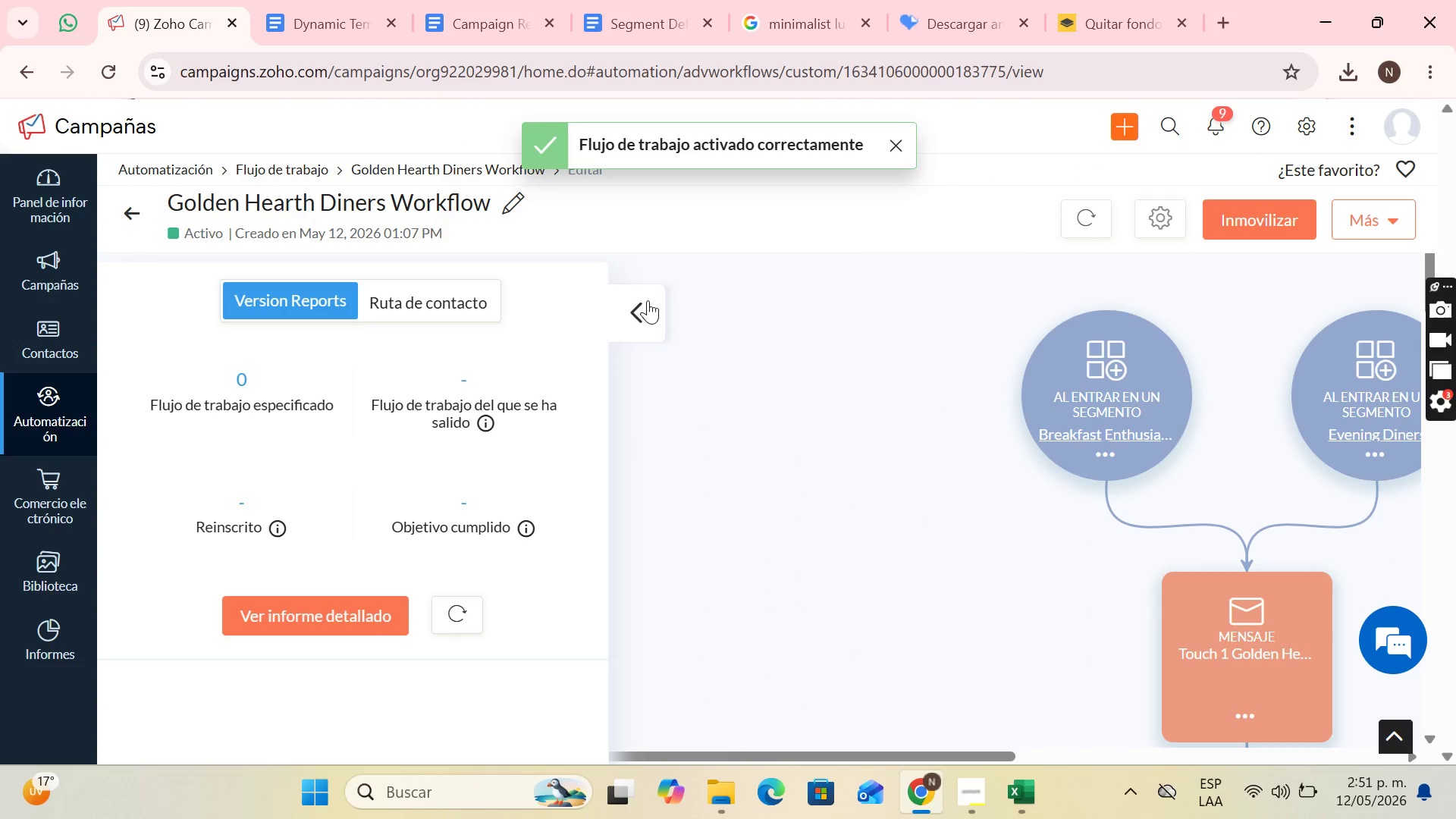 
left_click([664, 320])
 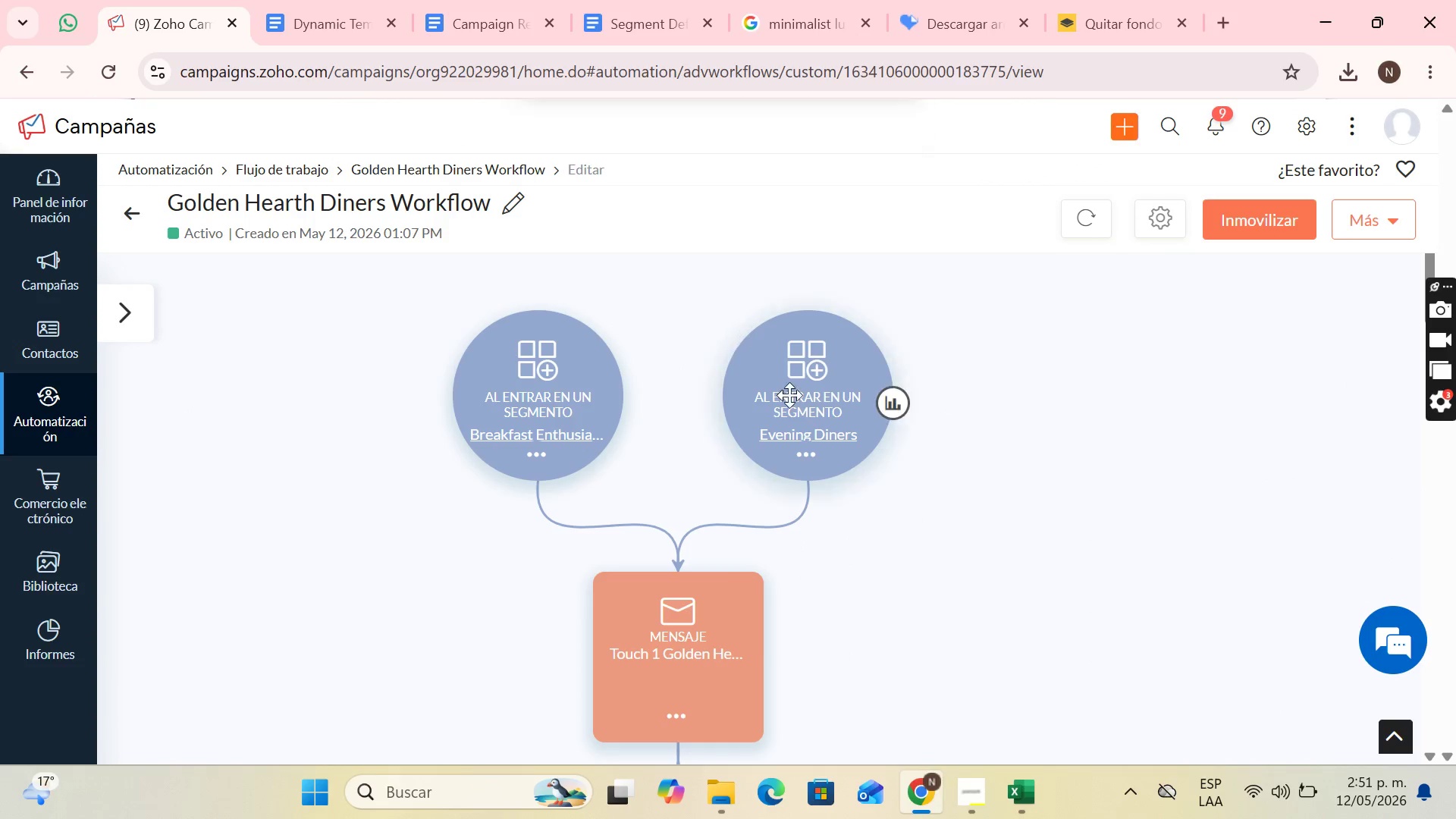 
scroll: coordinate [812, 443], scroll_direction: up, amount: 3.0
 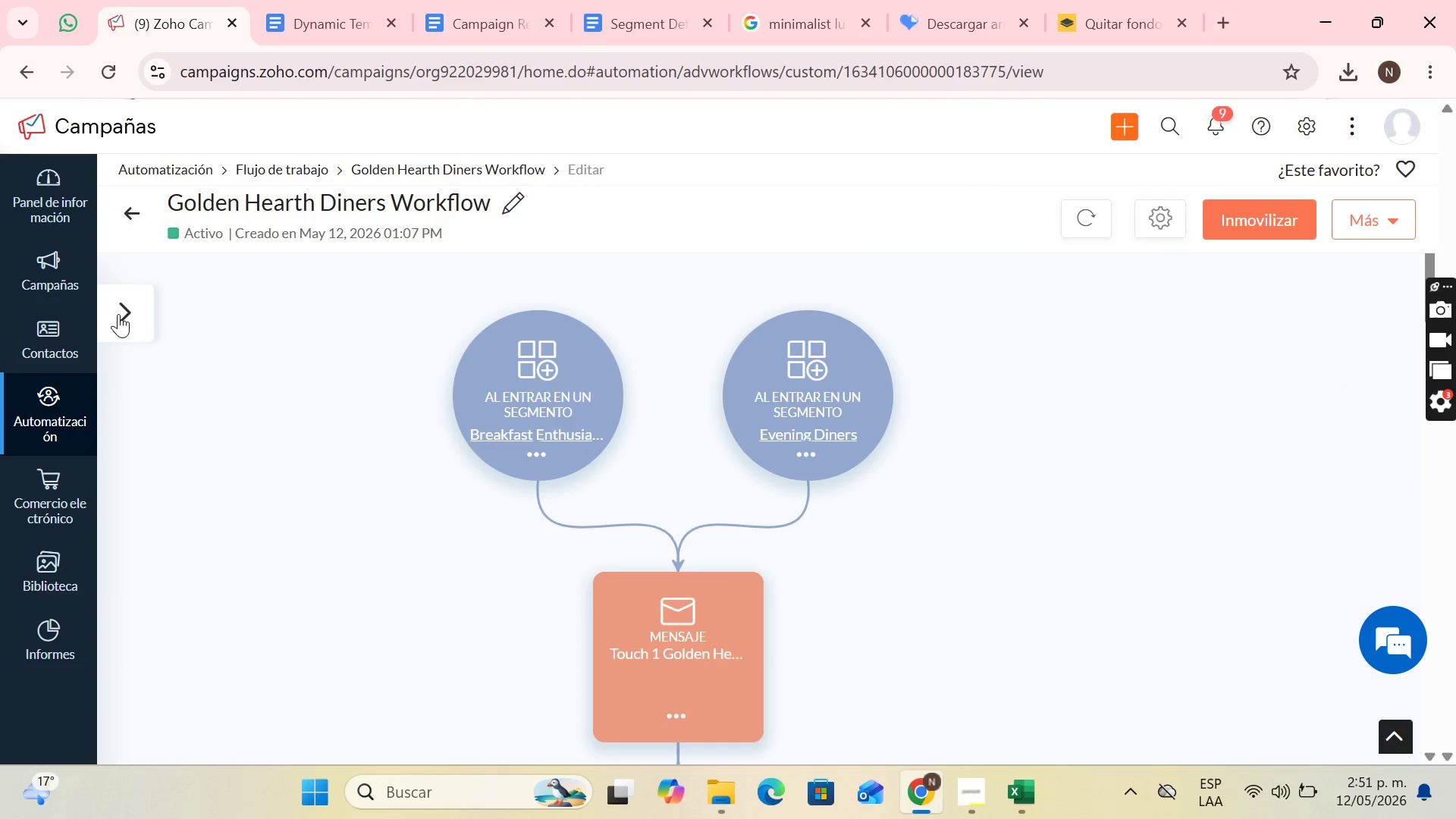 
left_click([124, 311])
 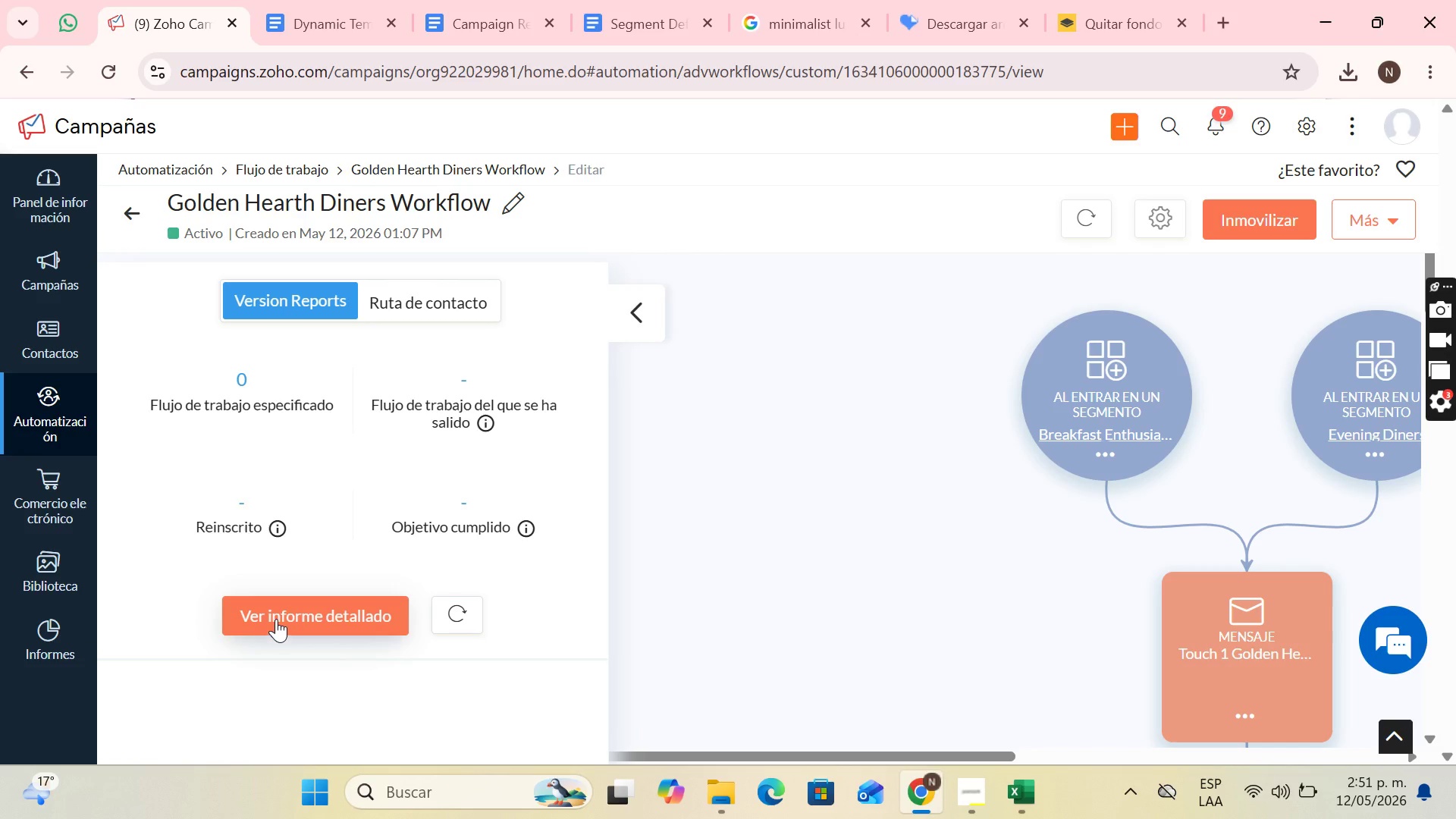 
left_click([278, 613])
 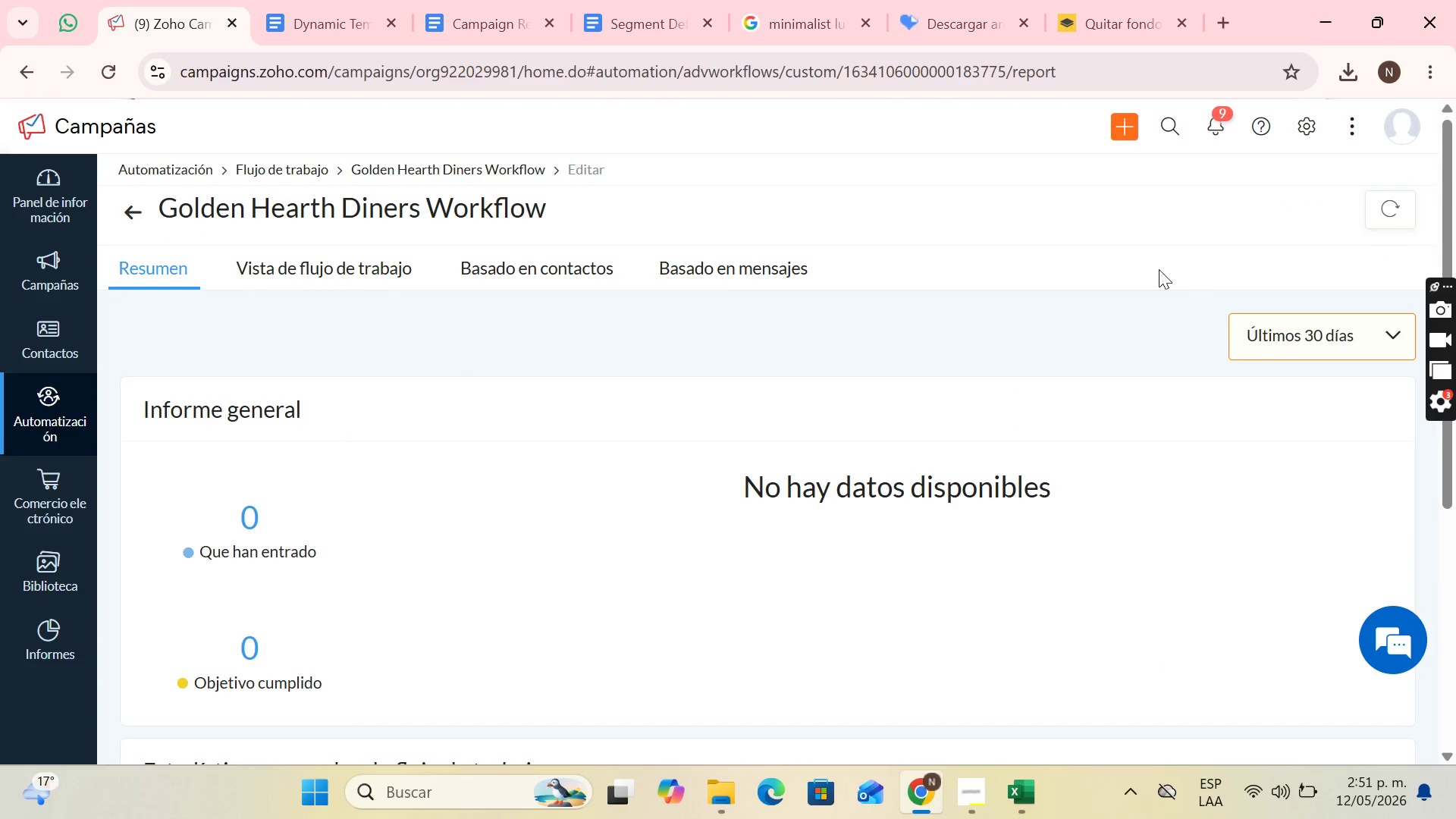 
scroll: coordinate [946, 268], scroll_direction: down, amount: 1.0
 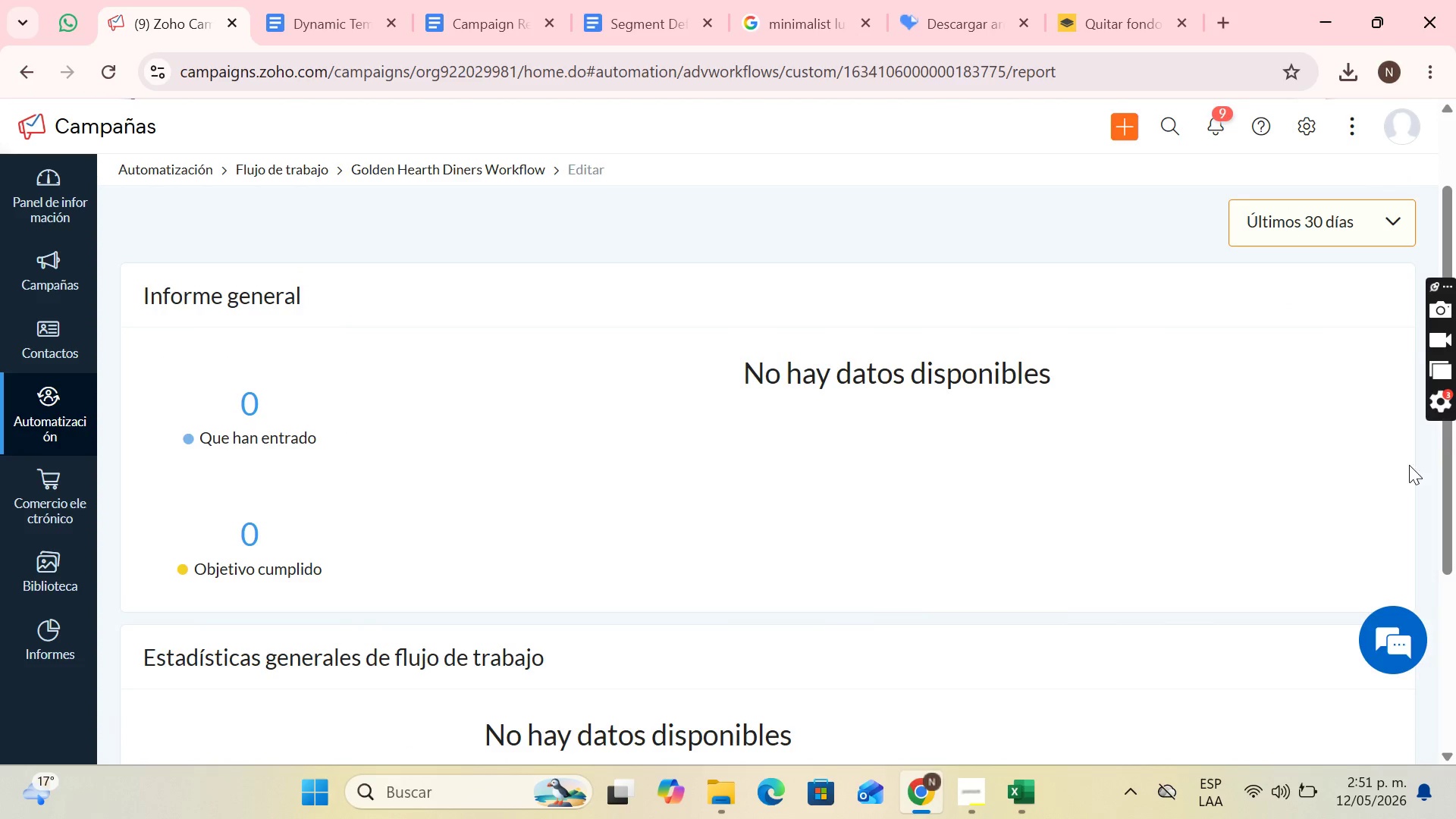 
left_click_drag(start_coordinate=[1455, 504], to_coordinate=[1455, 469])
 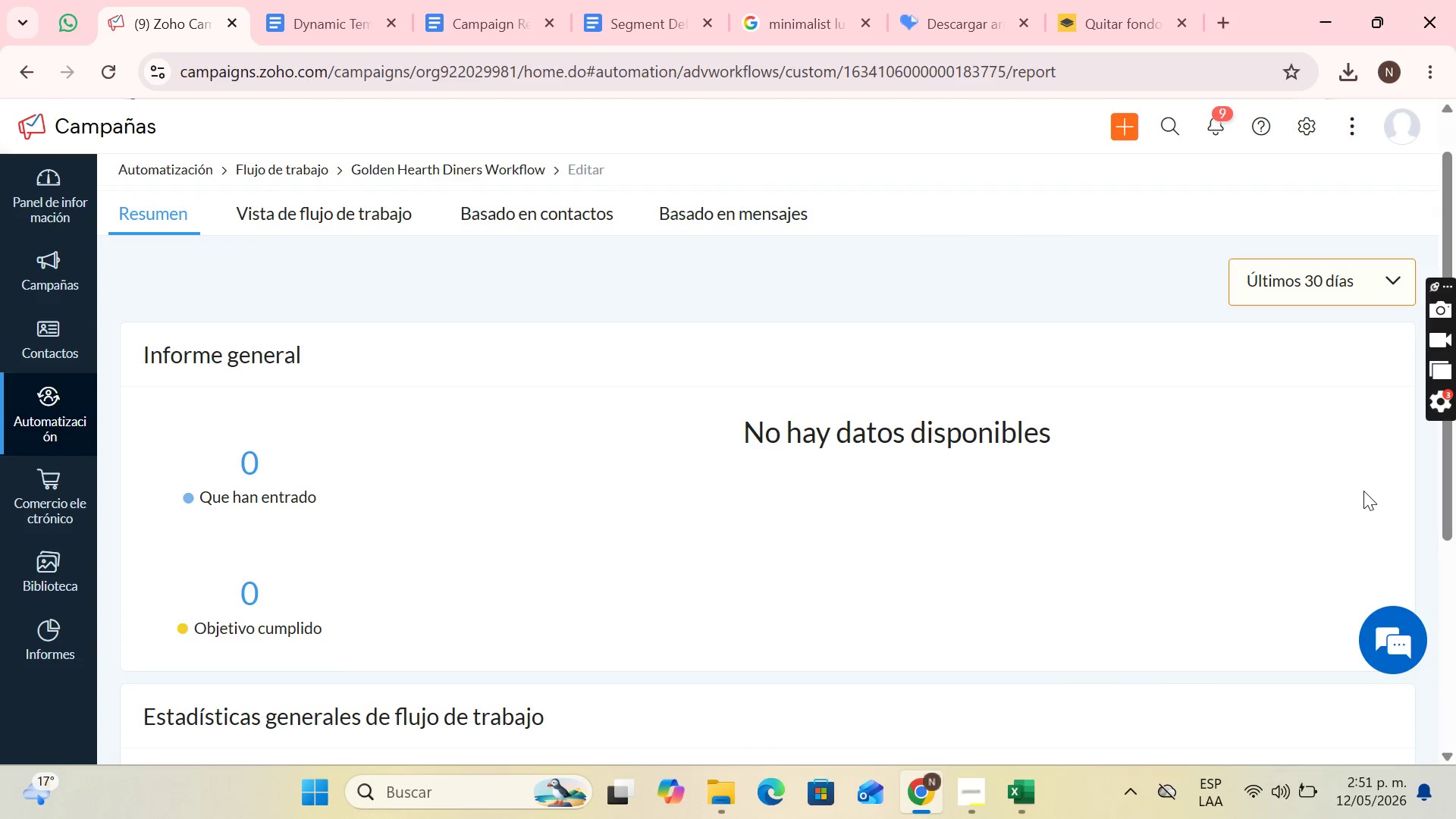 
key(PrintScreen)
 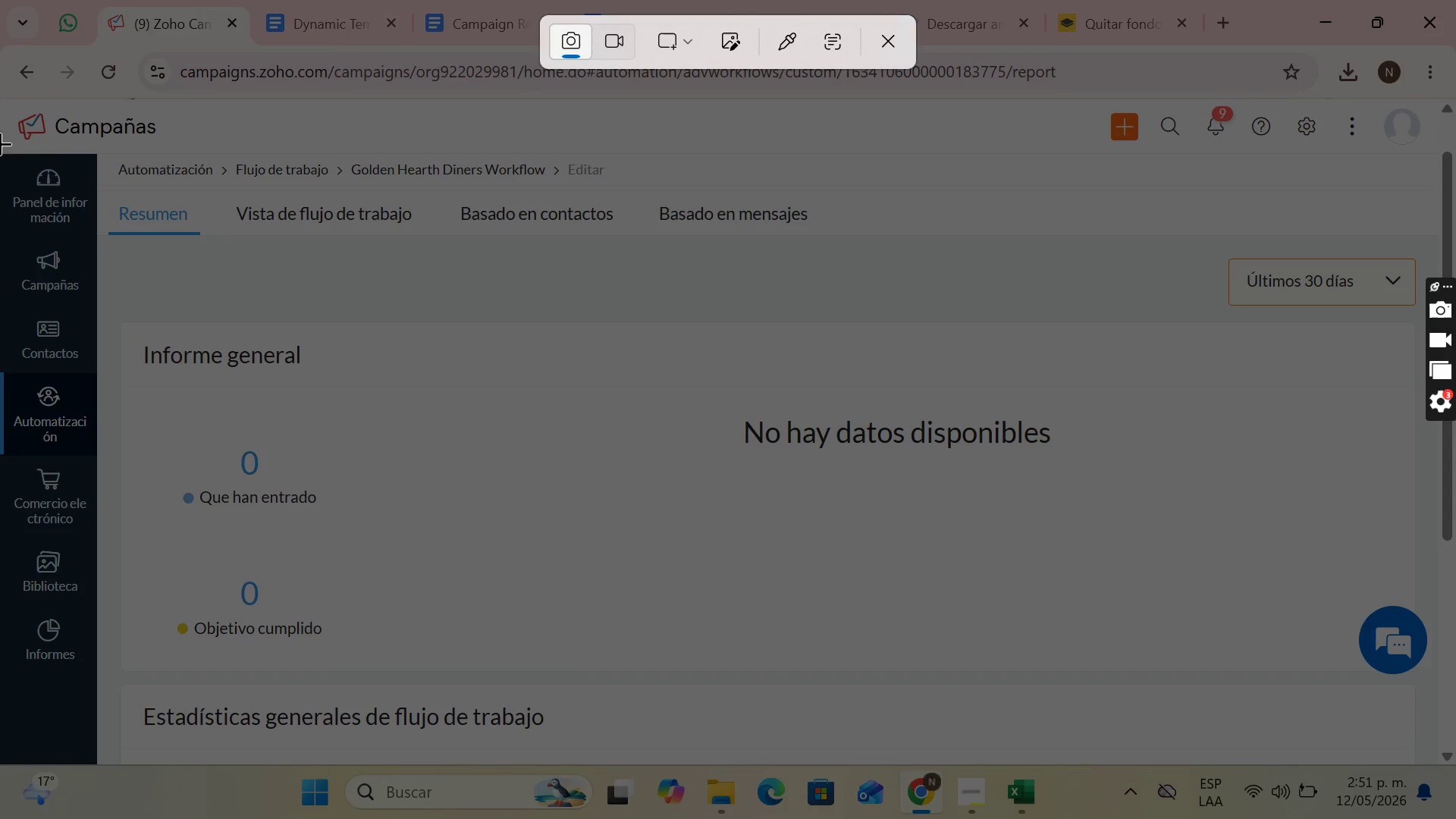 
left_click_drag(start_coordinate=[0, 98], to_coordinate=[1455, 758])
 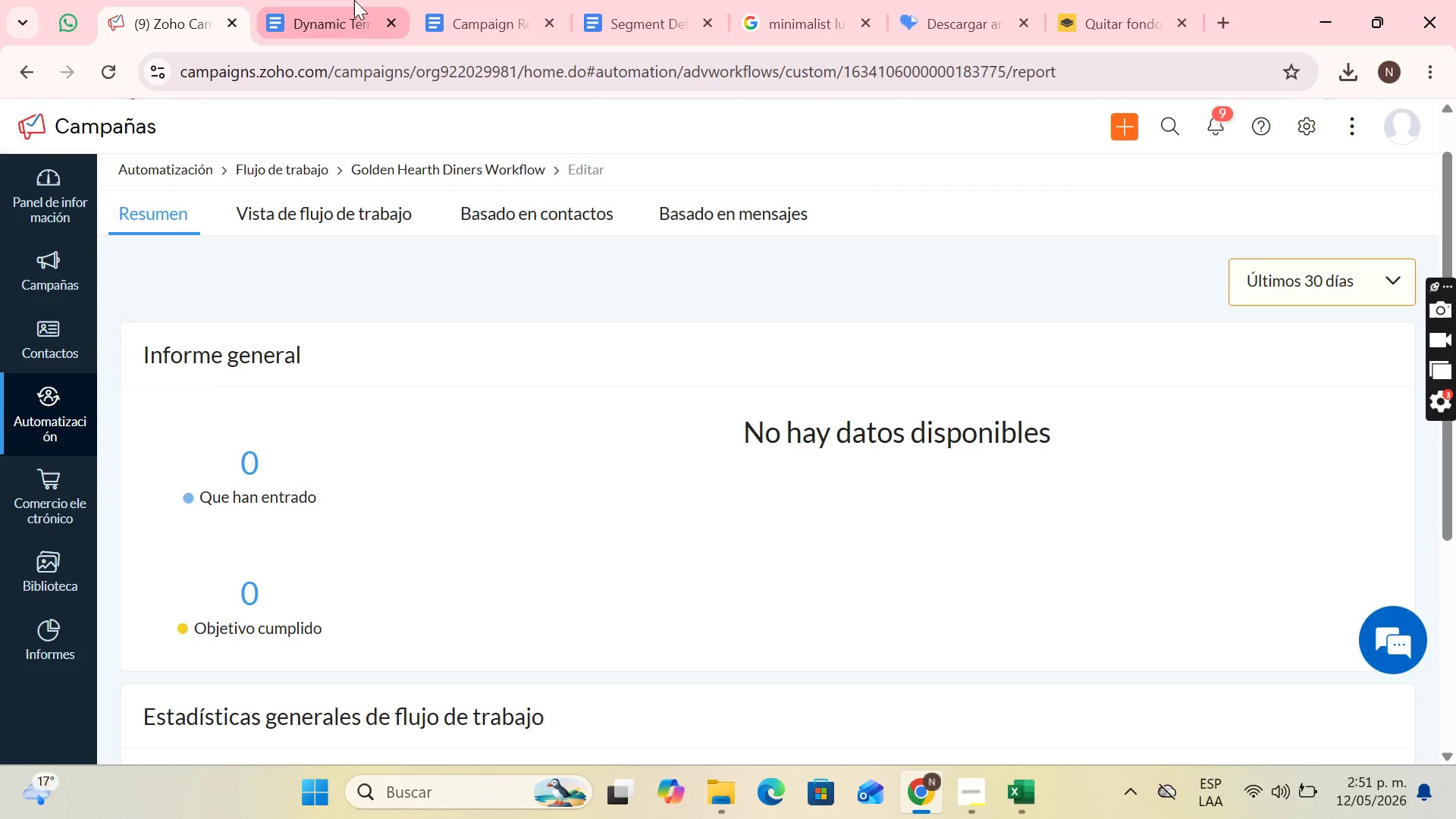 
left_click([490, 0])
 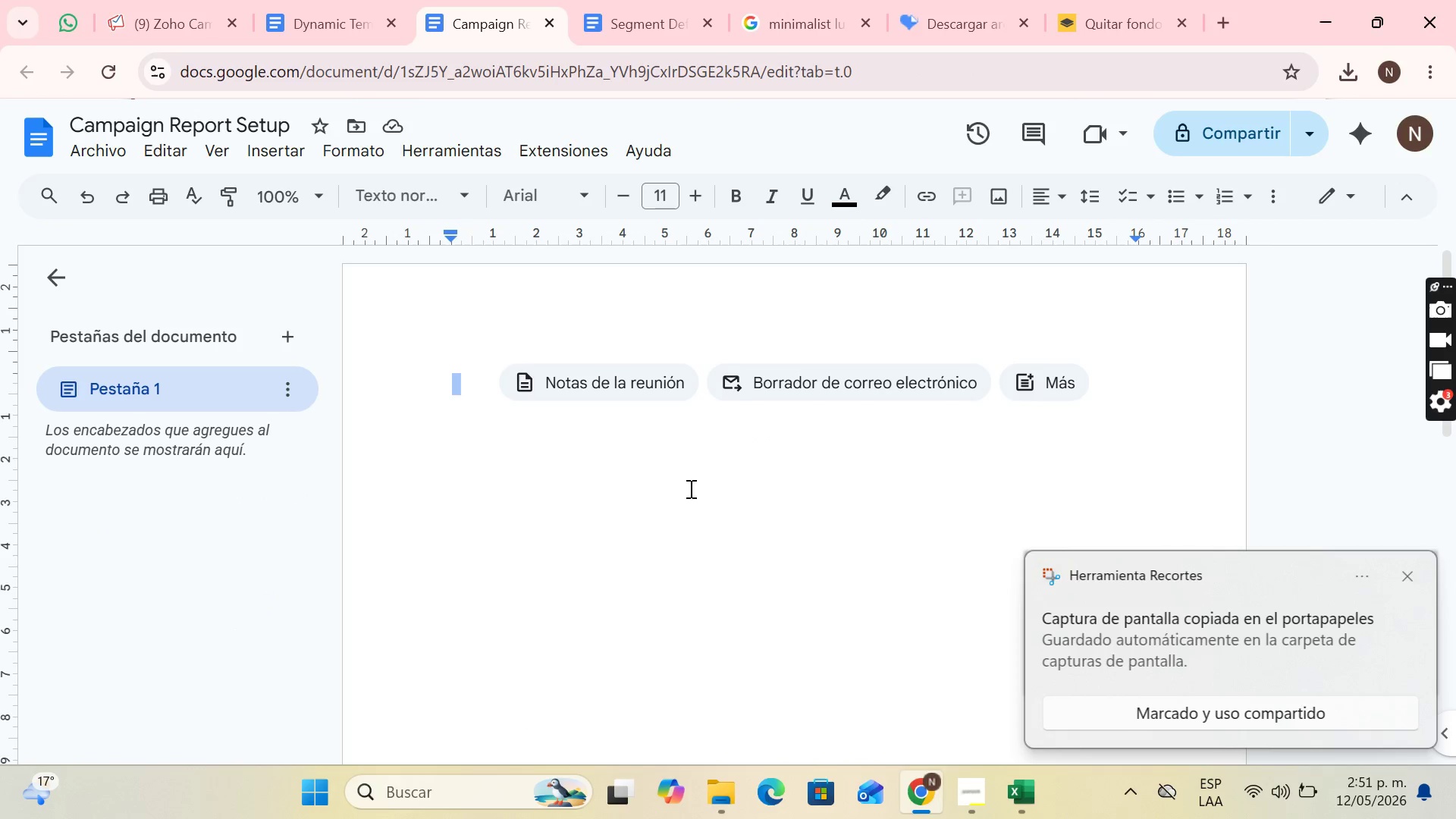 
hold_key(key=ControlLeft, duration=0.66)
 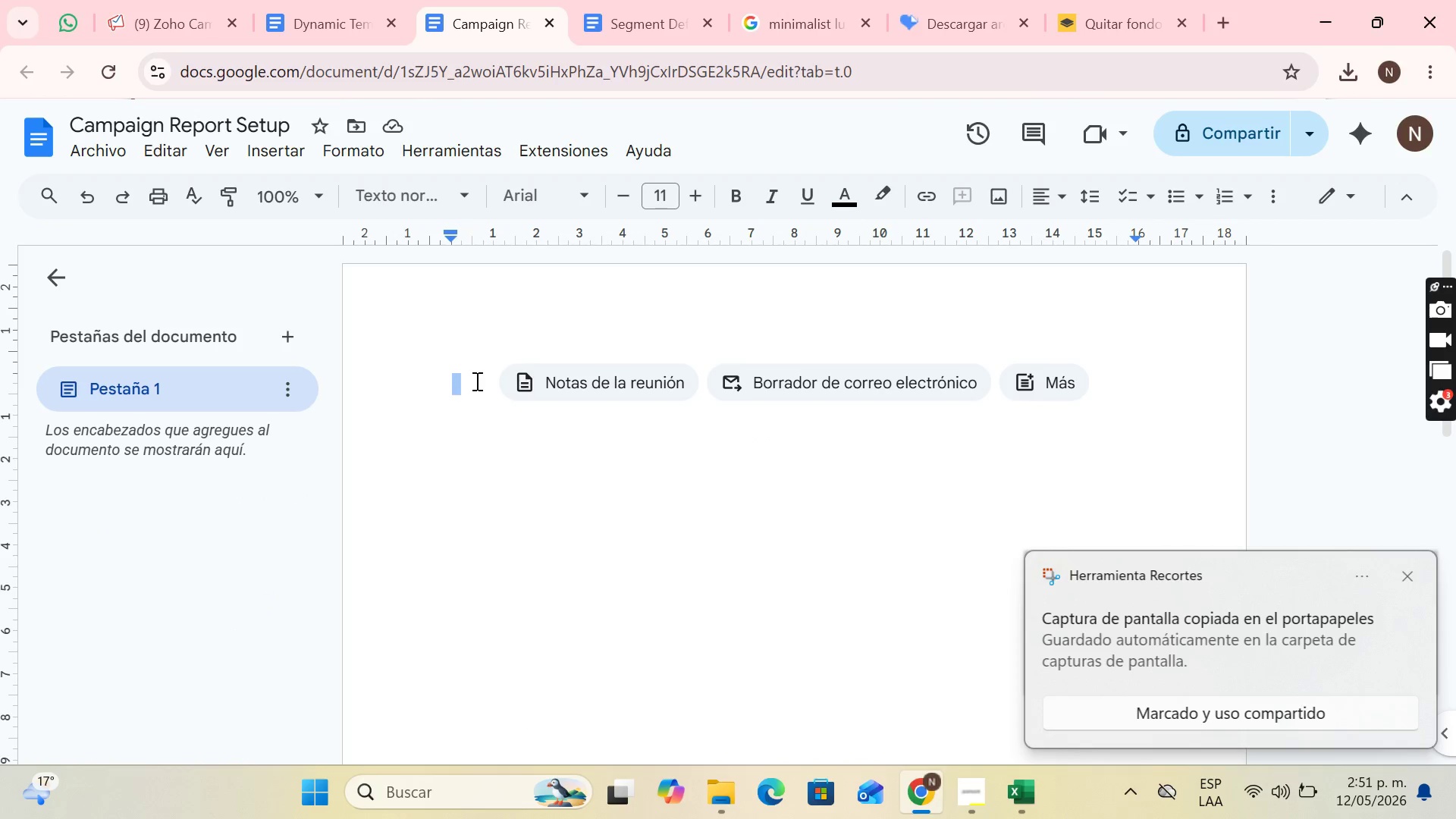 
left_click([475, 381])
 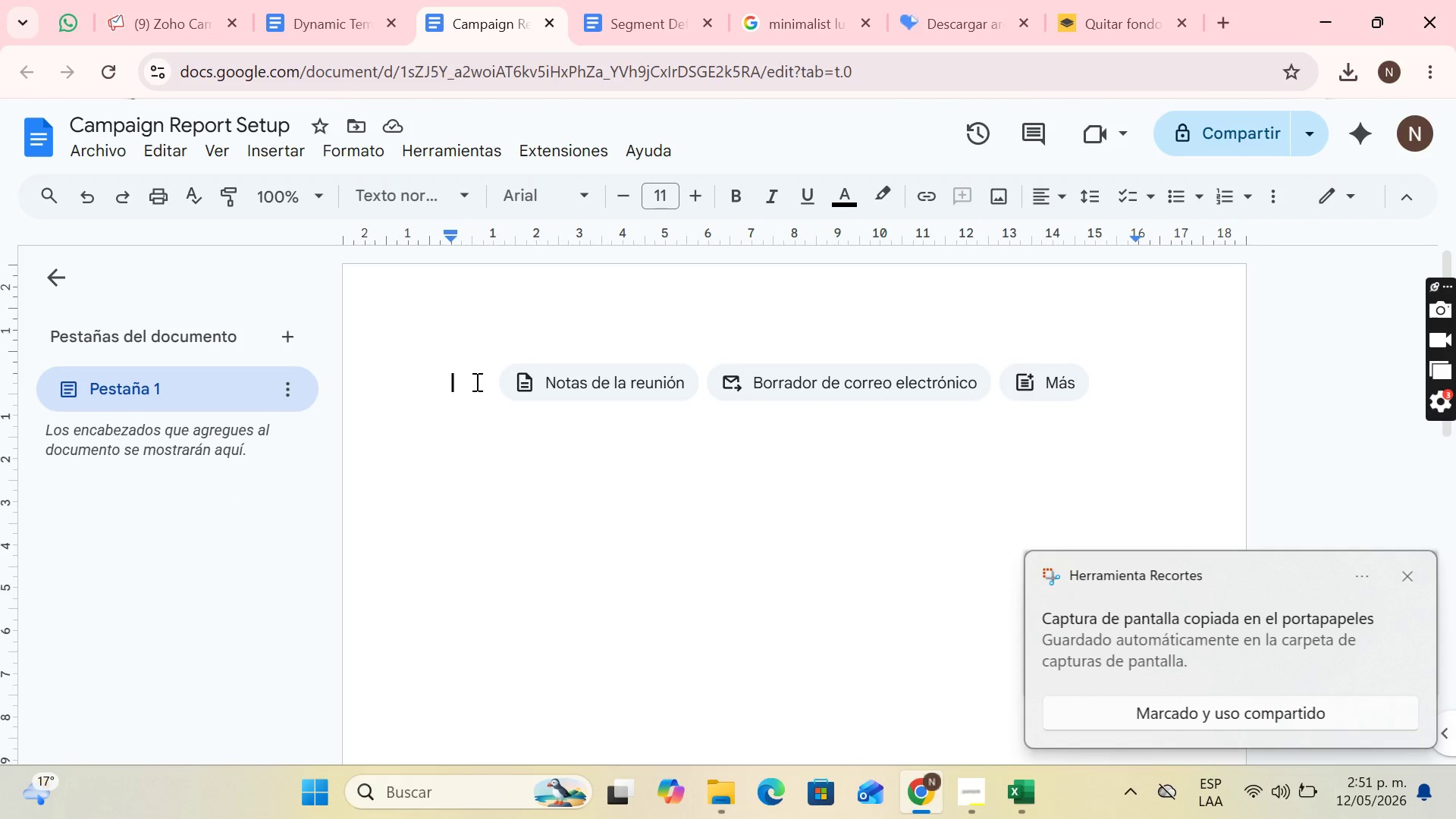 
key(Control+V)
 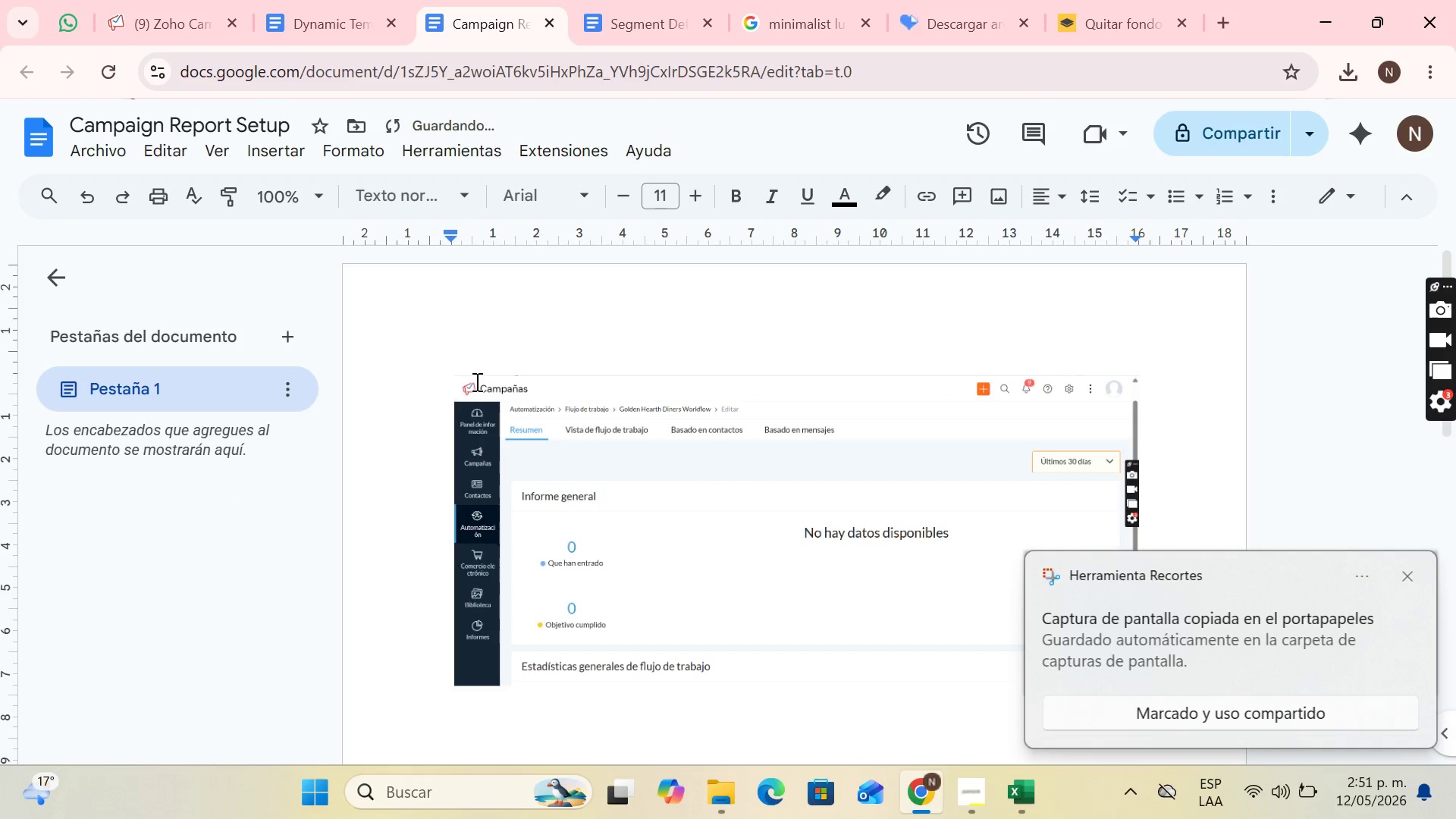 
key(Enter)
 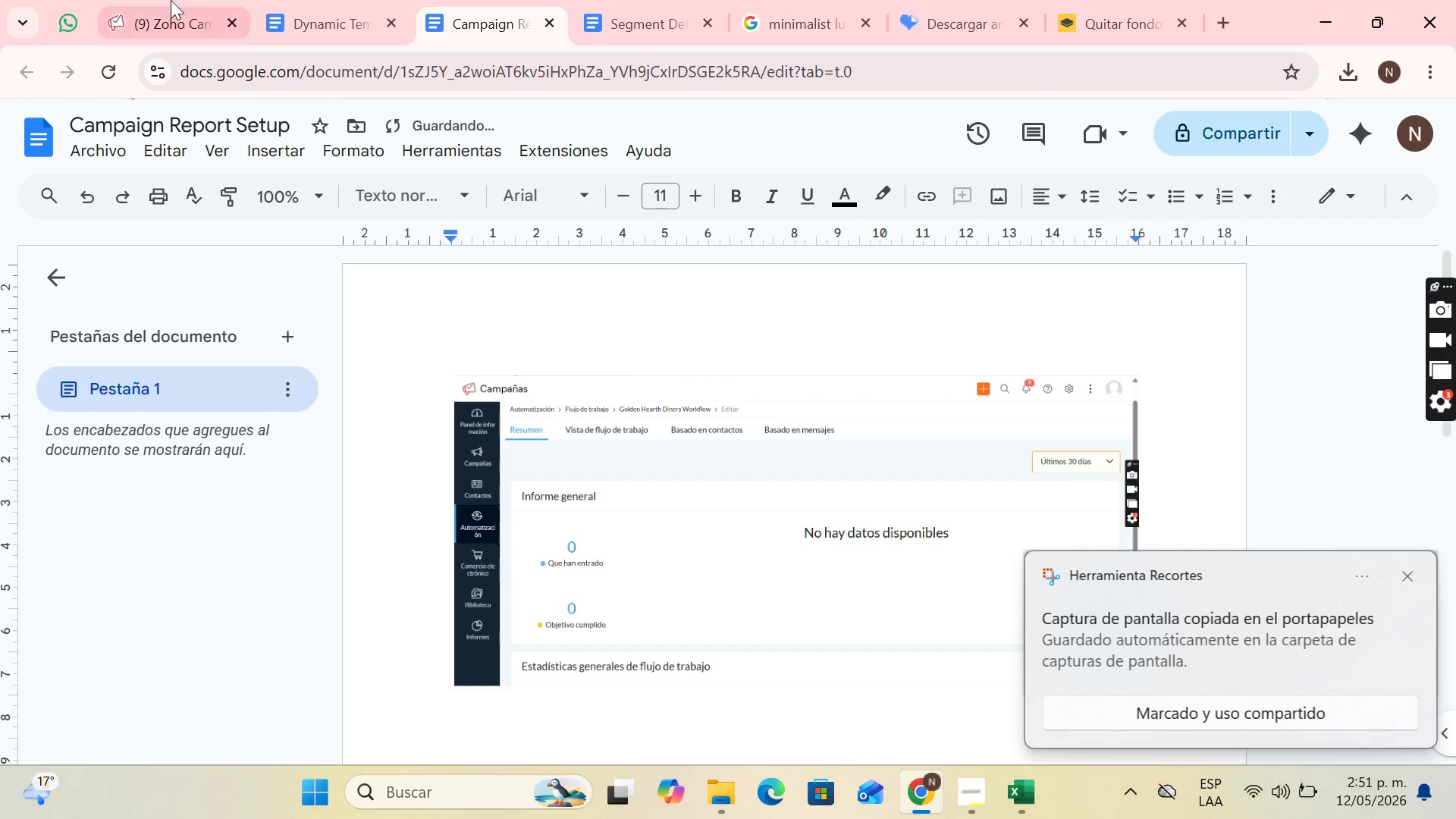 
left_click([191, 0])
 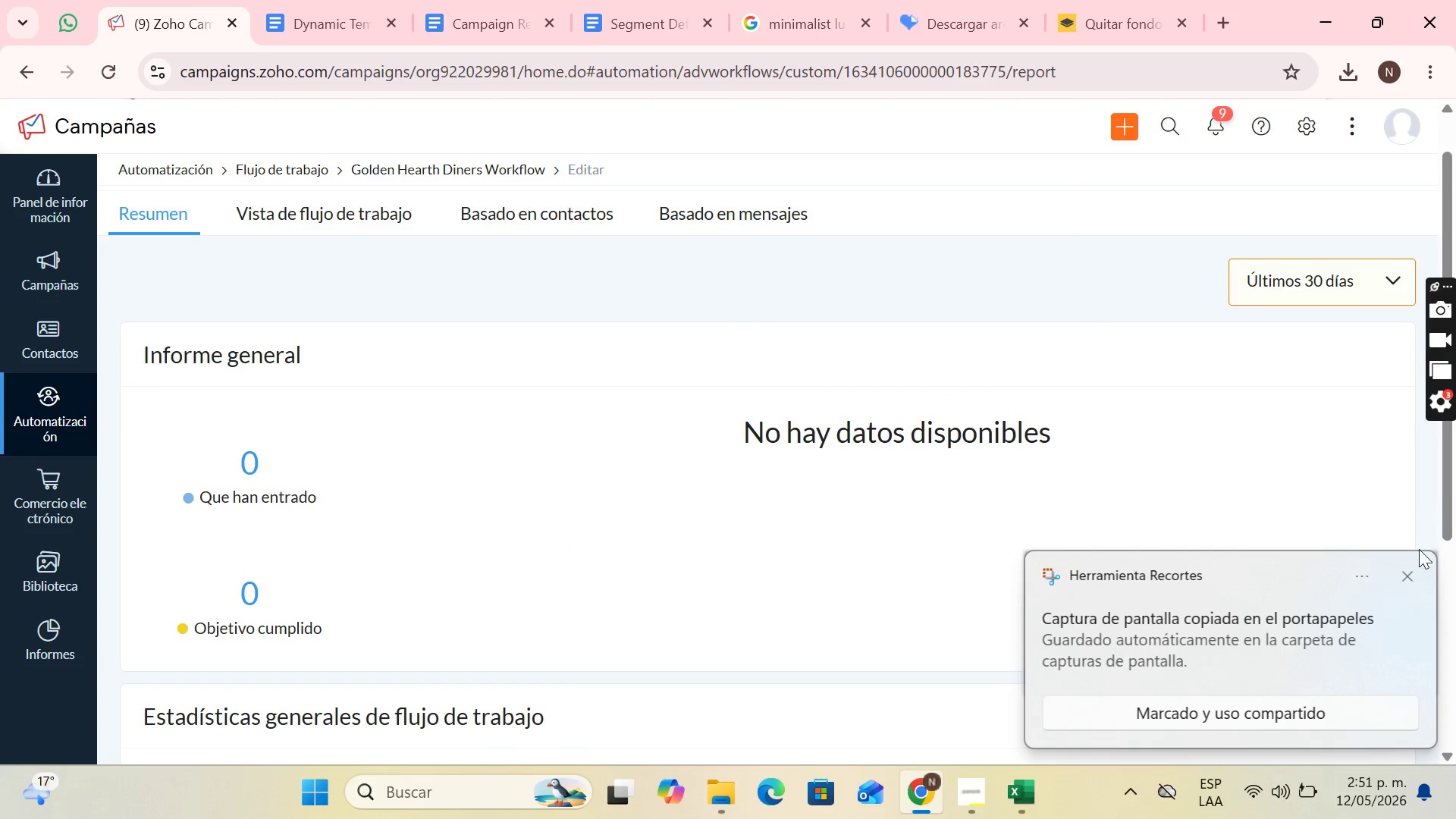 
left_click([1414, 571])
 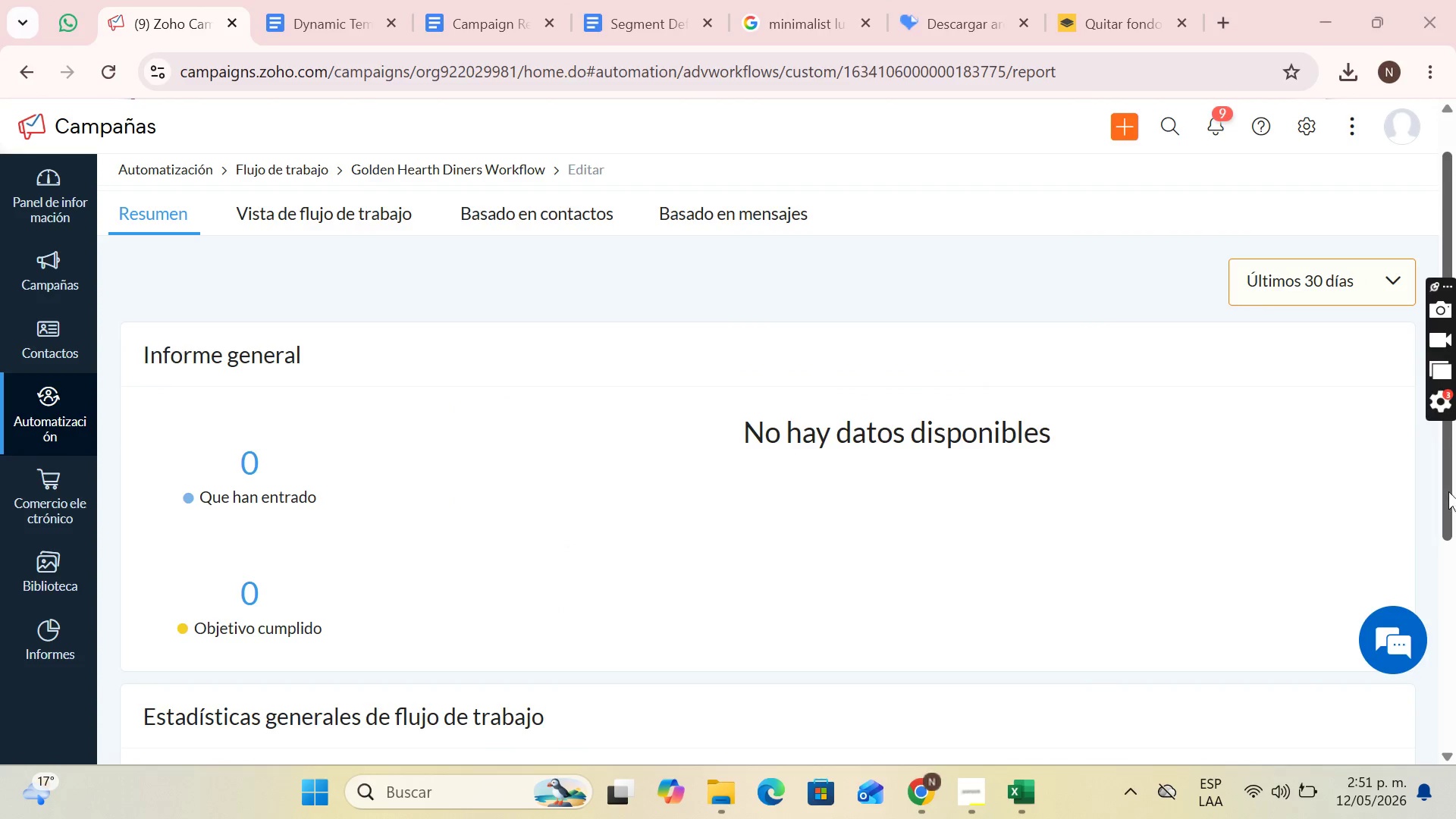 
left_click_drag(start_coordinate=[1448, 491], to_coordinate=[1455, 818])
 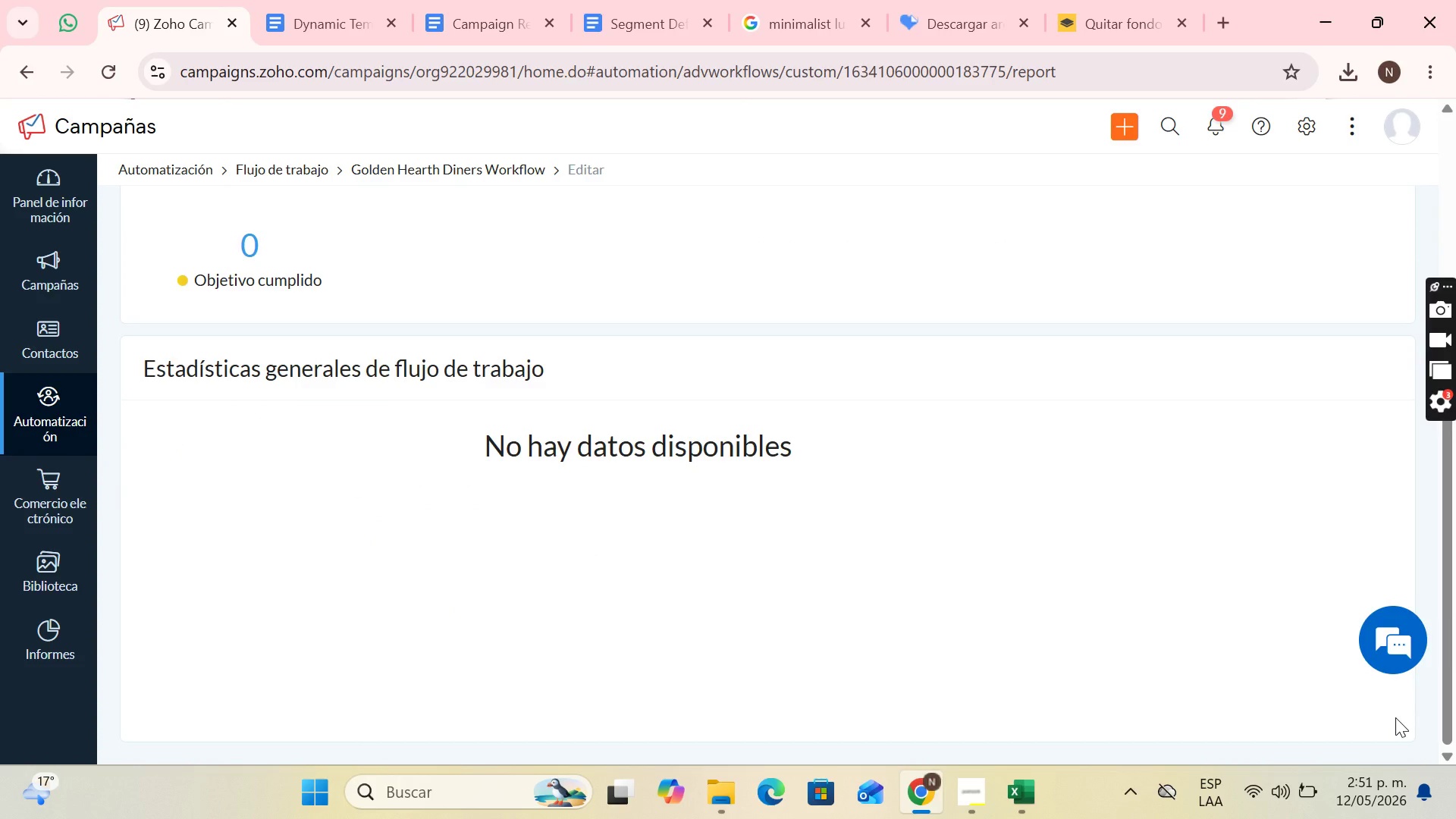 
key(PrintScreen)
 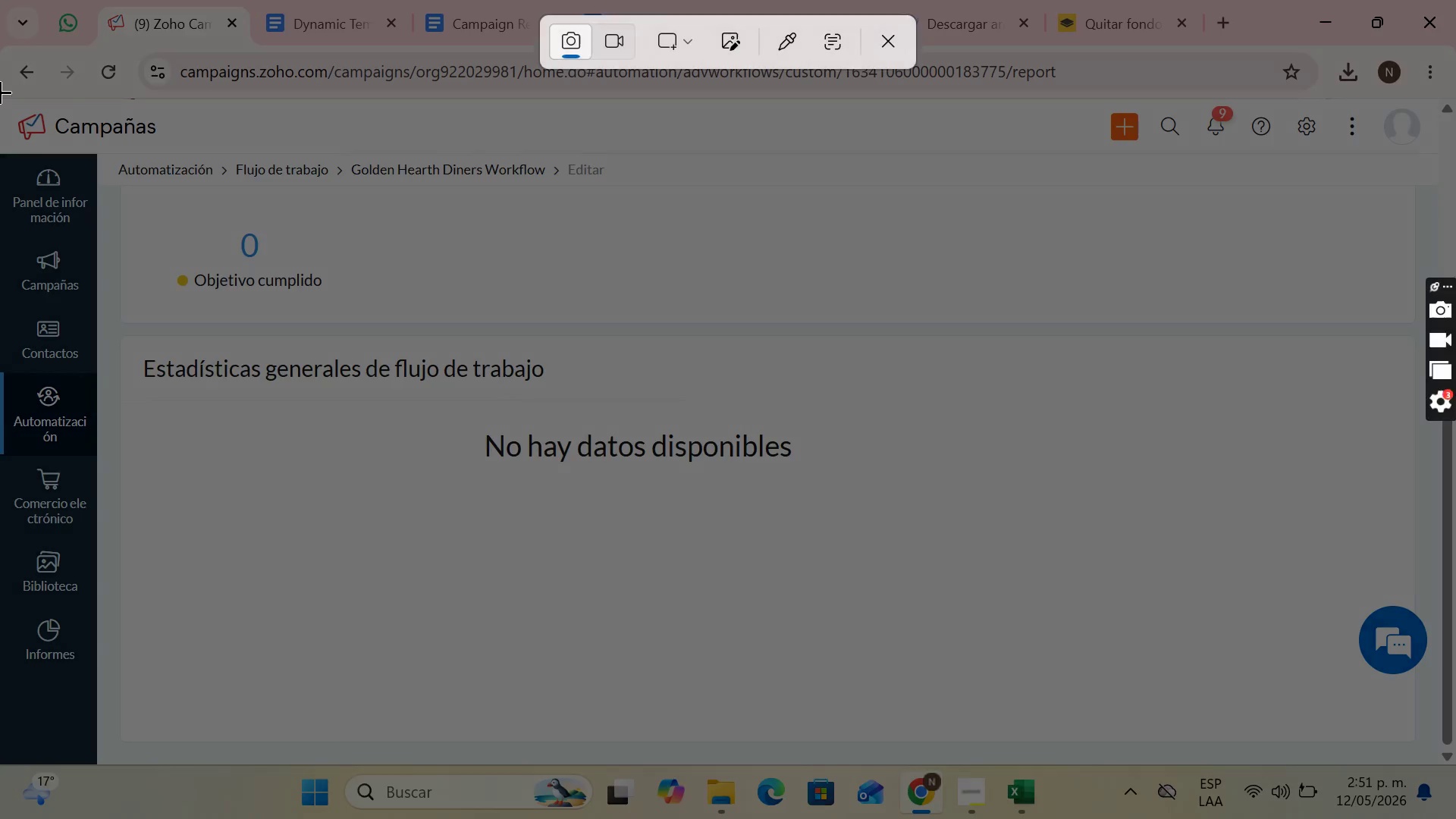 
left_click_drag(start_coordinate=[0, 95], to_coordinate=[1455, 761])
 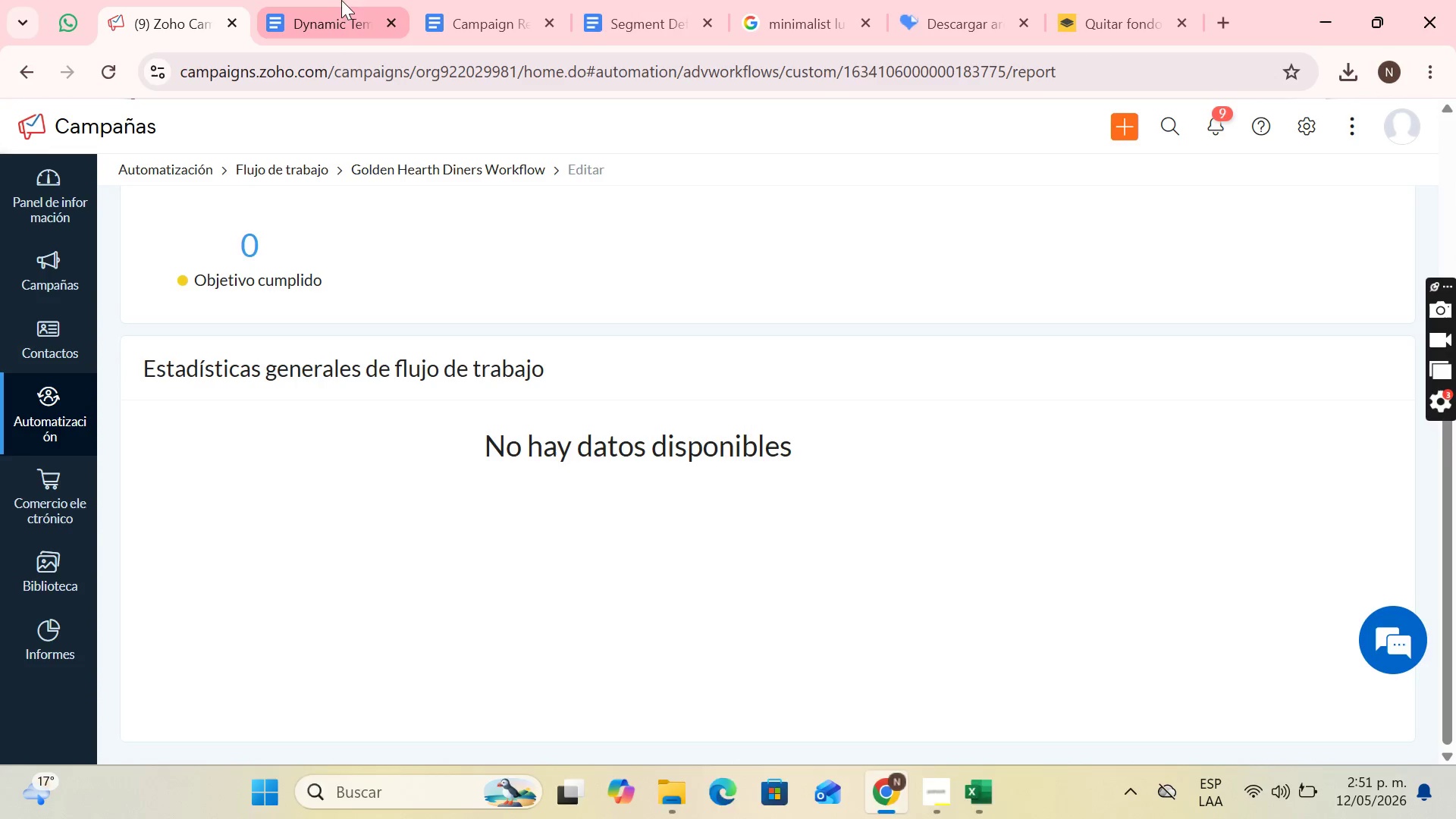 
left_click([347, 0])
 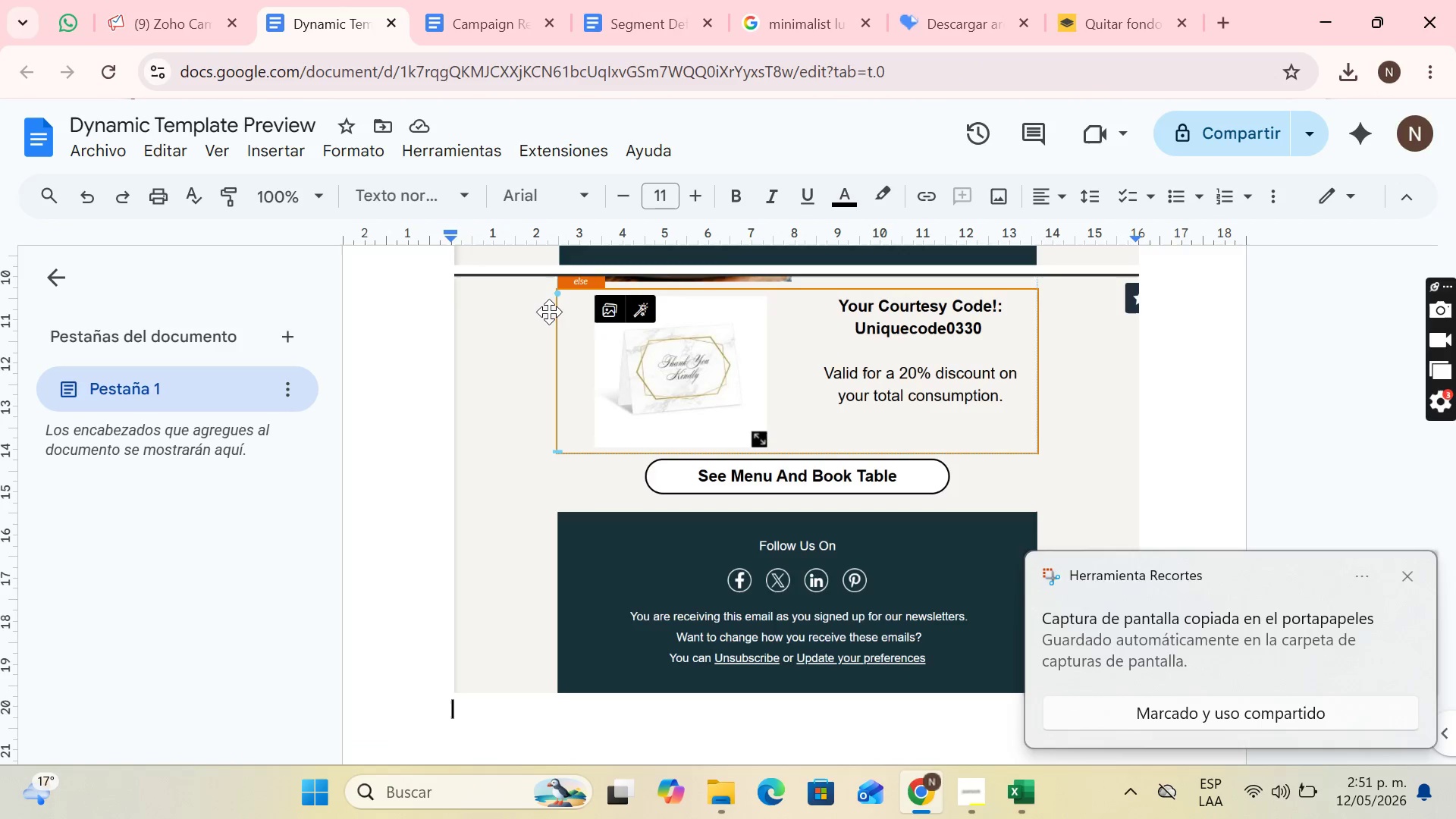 
hold_key(key=ControlLeft, duration=0.44)
 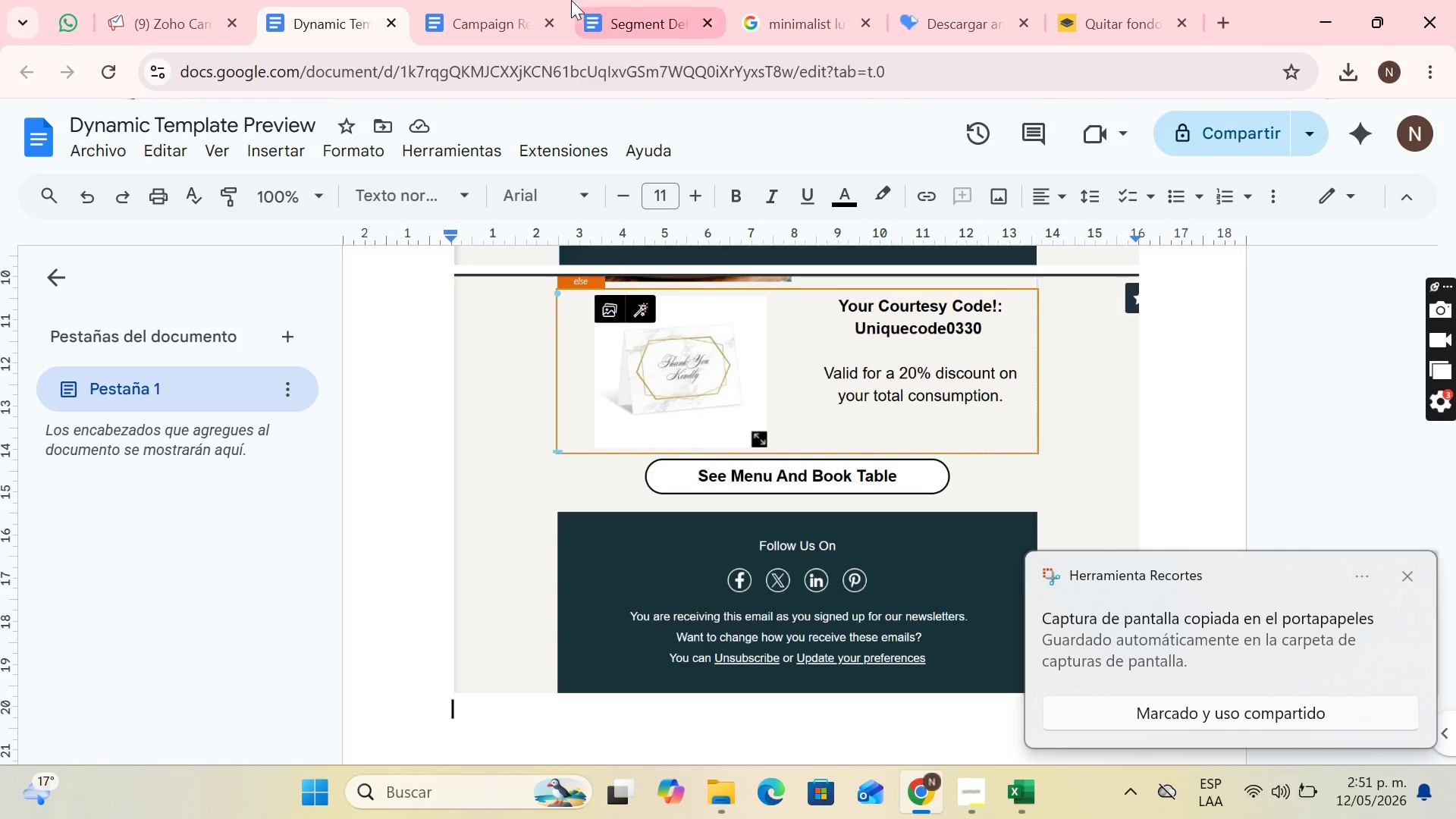 
left_click([557, 0])
 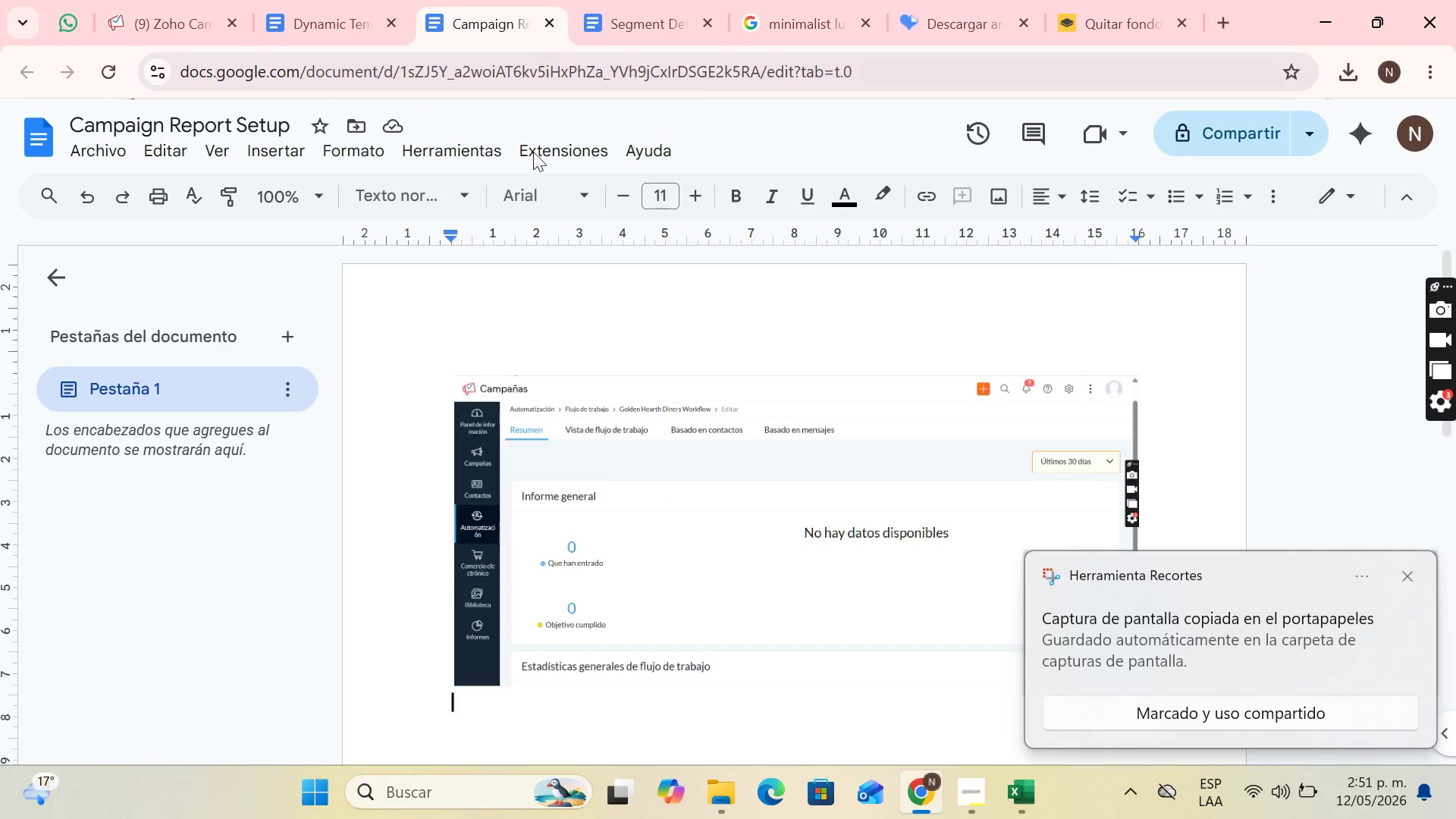 
key(Control+V)
 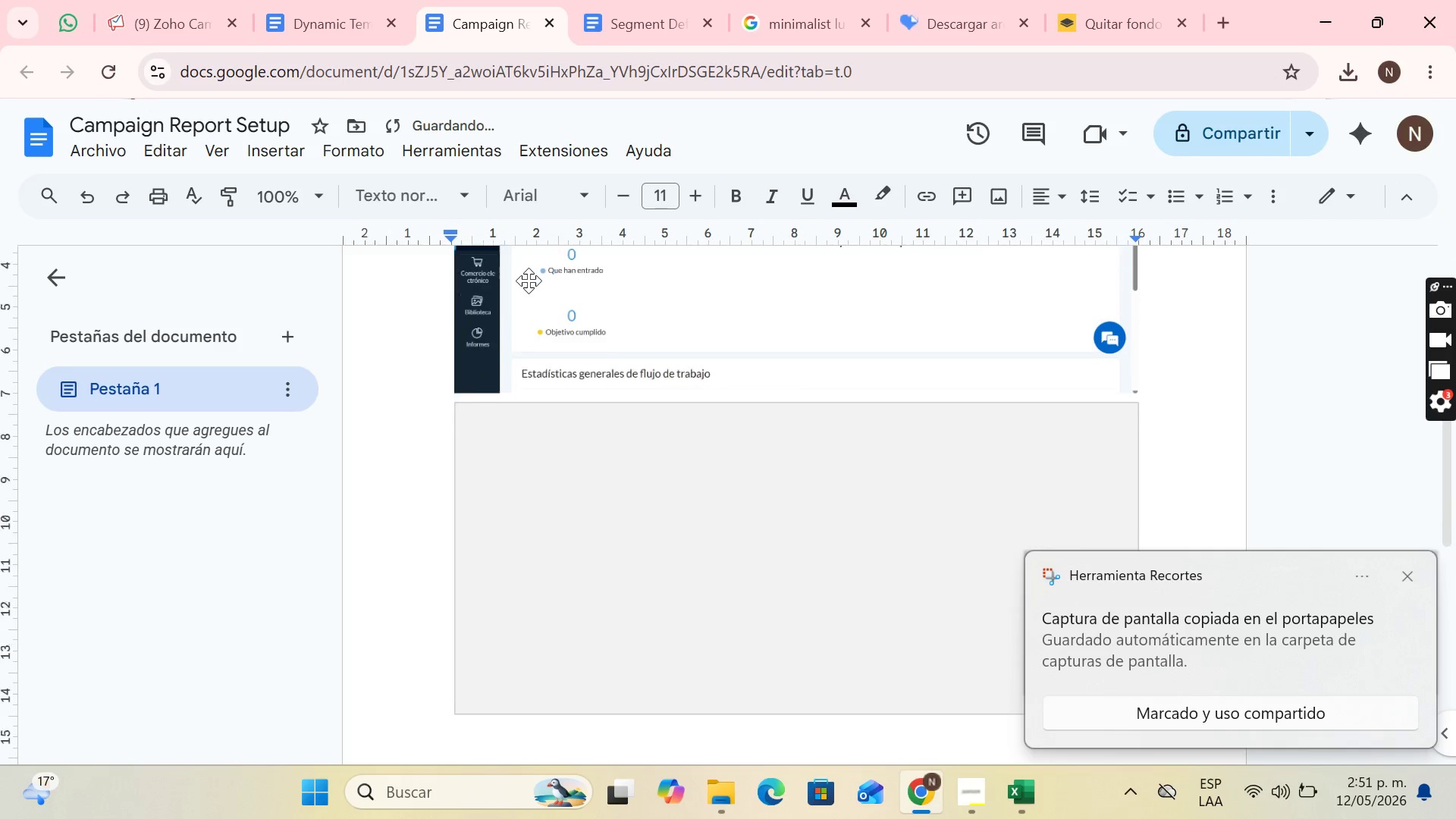 
key(Enter)
 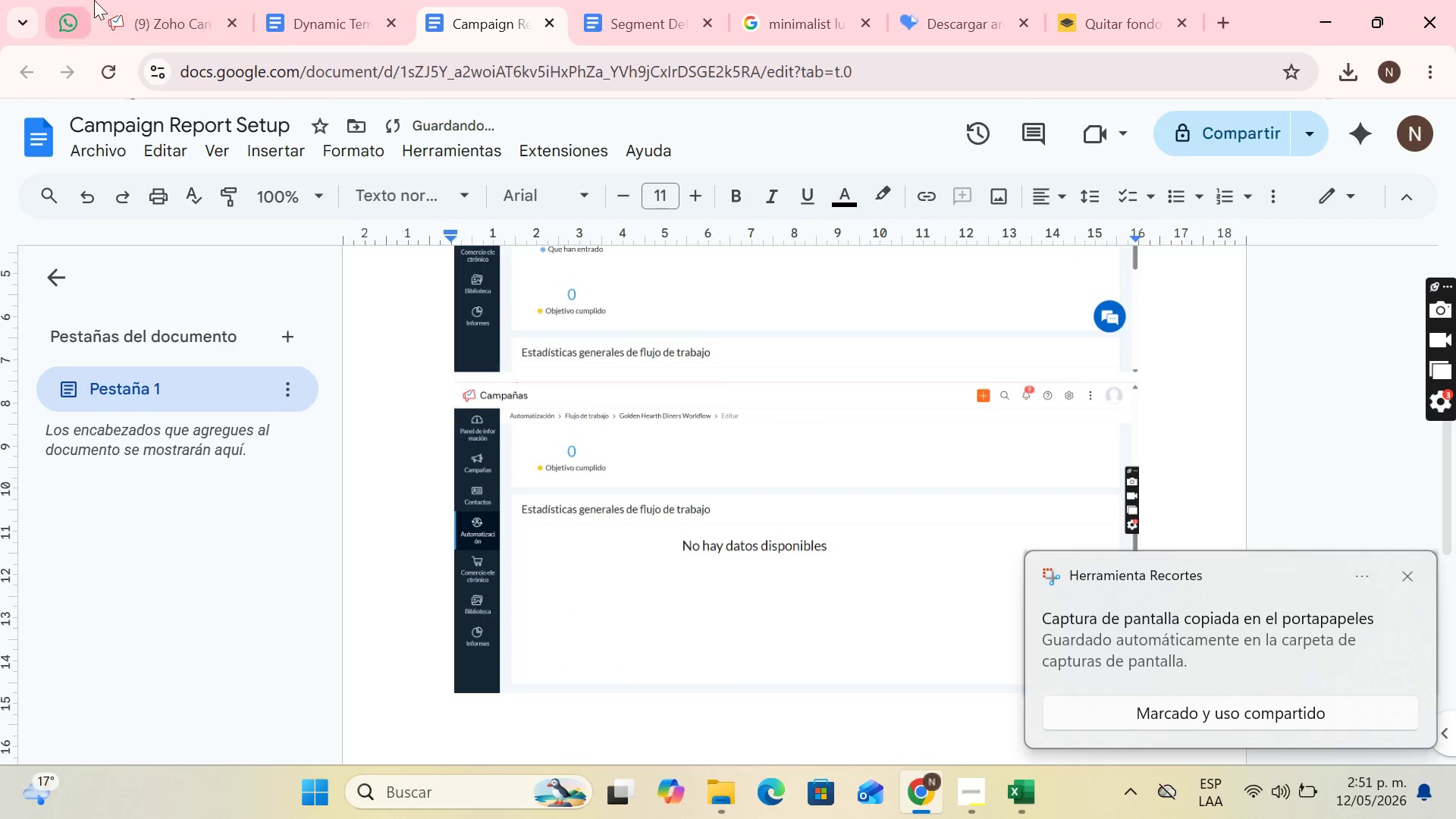 
left_click([172, 0])
 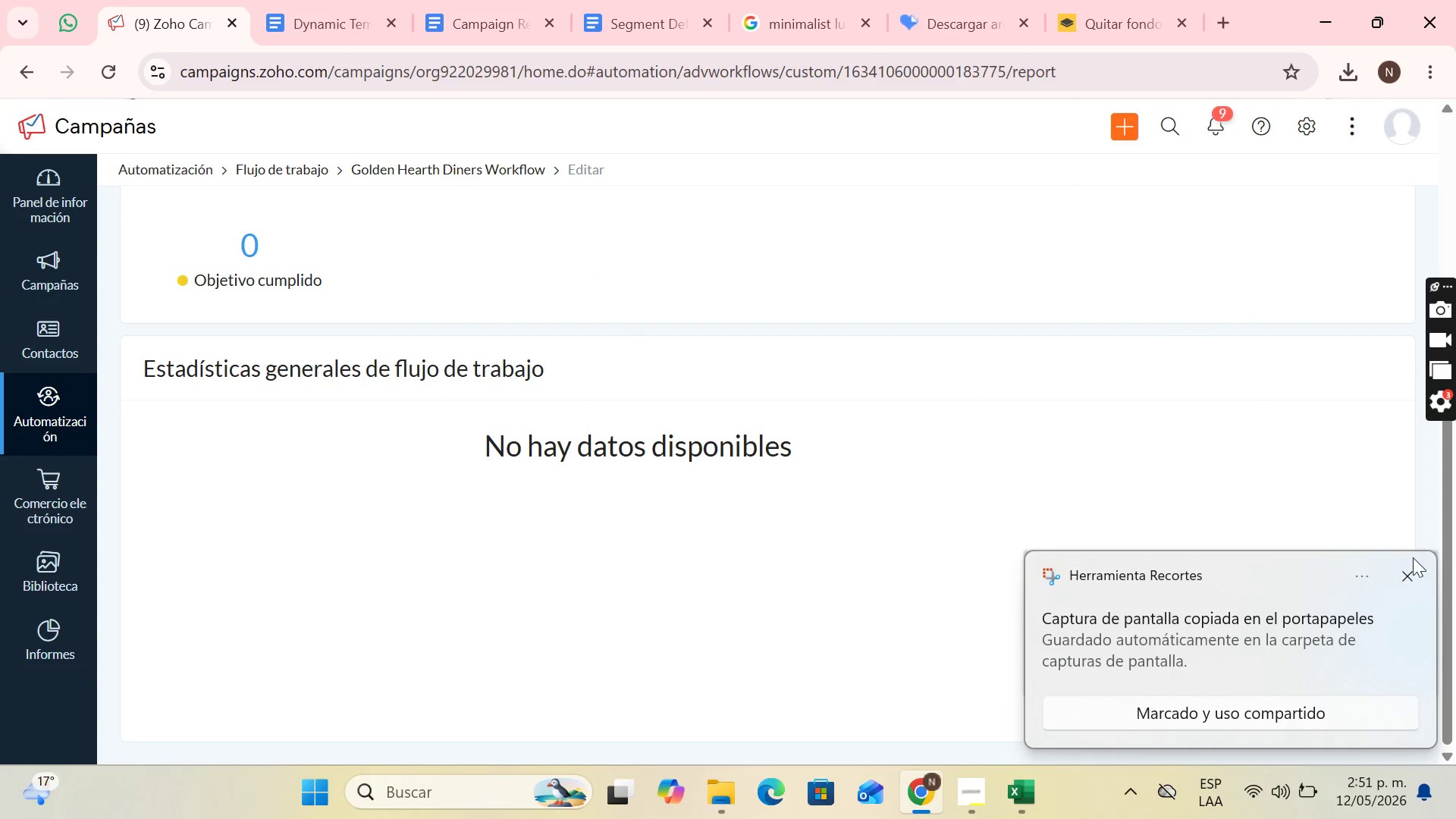 
left_click([1410, 576])
 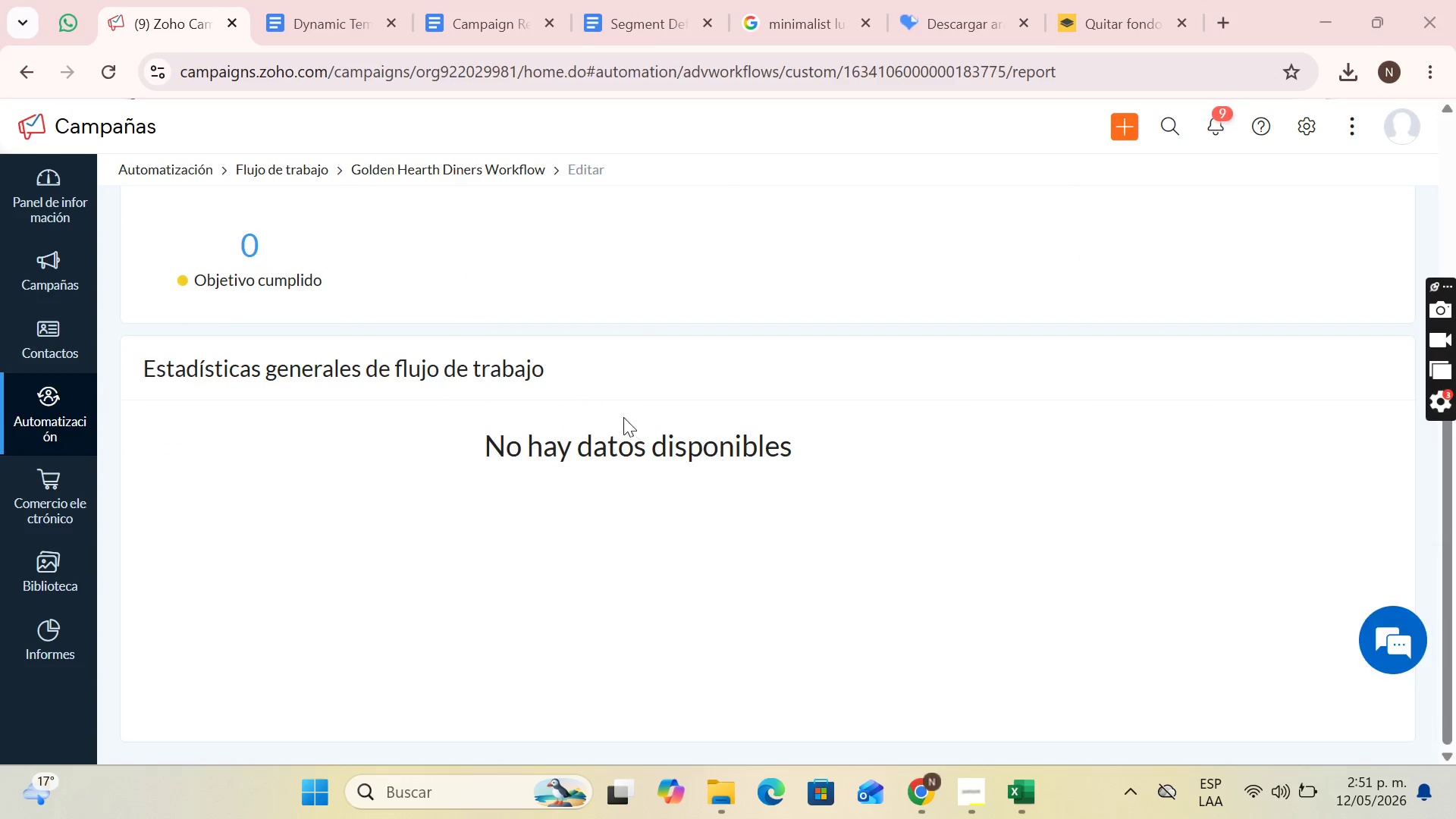 
scroll: coordinate [622, 406], scroll_direction: up, amount: 5.0
 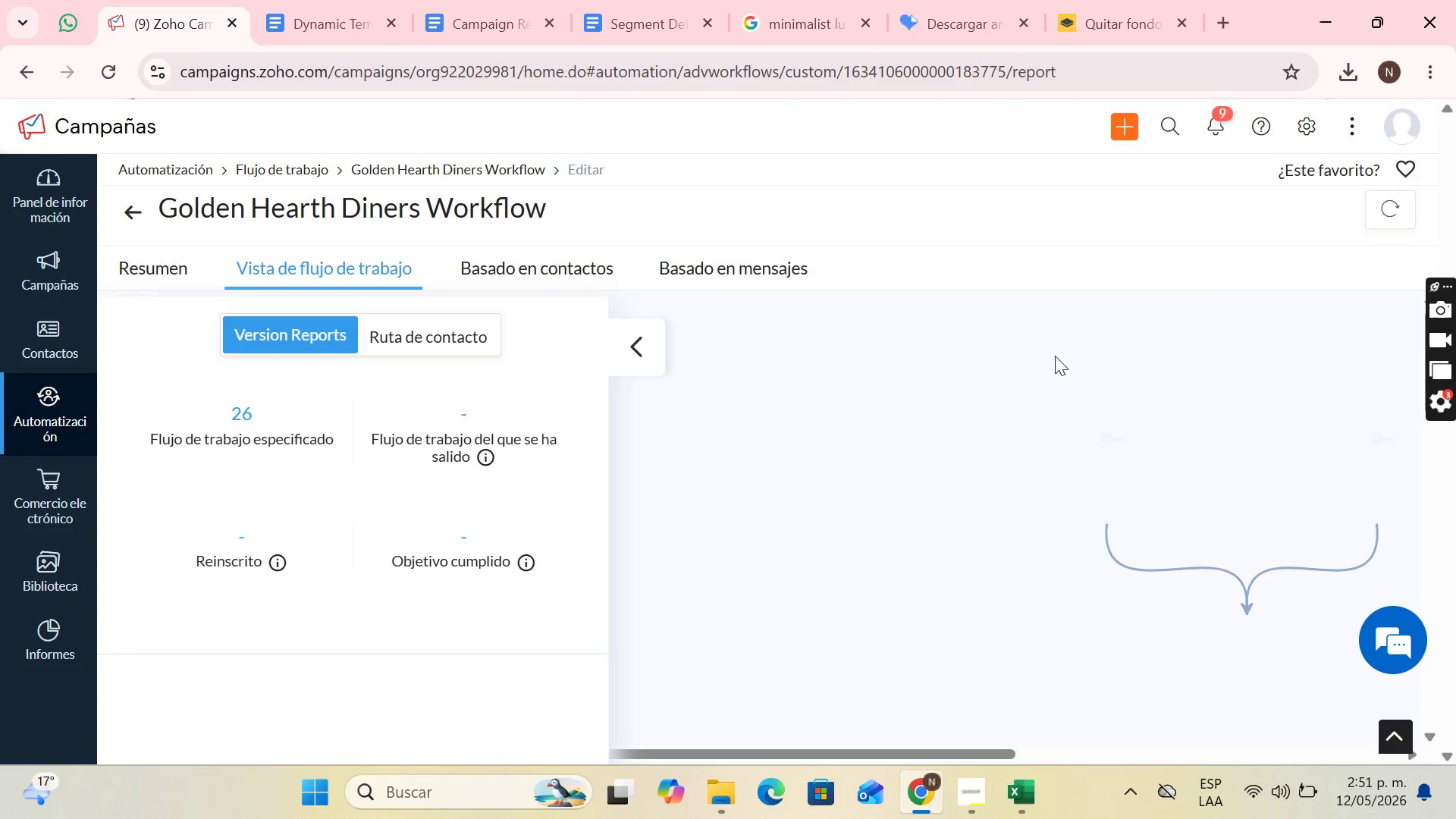 
scroll: coordinate [1131, 323], scroll_direction: down, amount: 1.0
 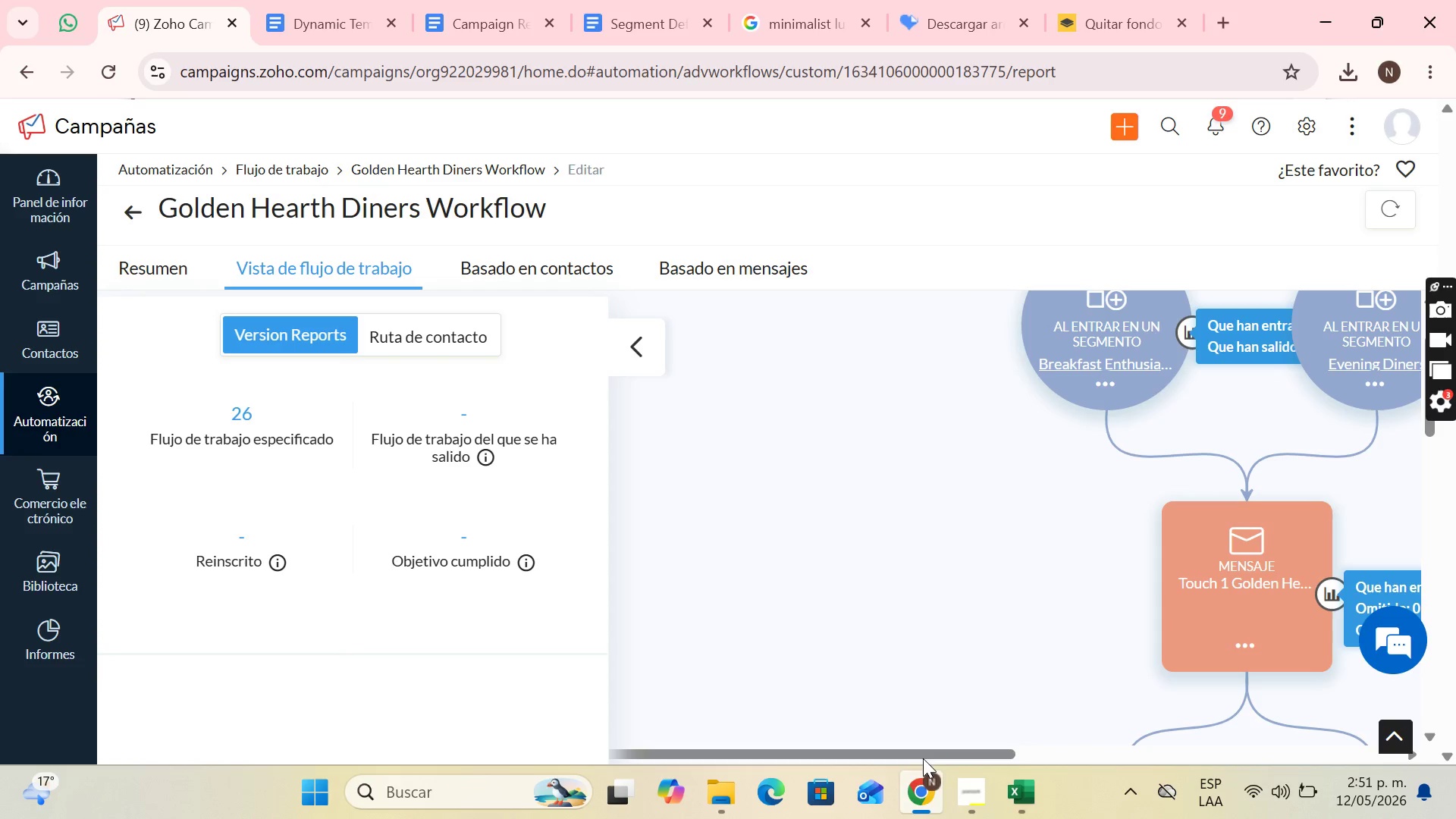 
left_click_drag(start_coordinate=[927, 753], to_coordinate=[1057, 745])
 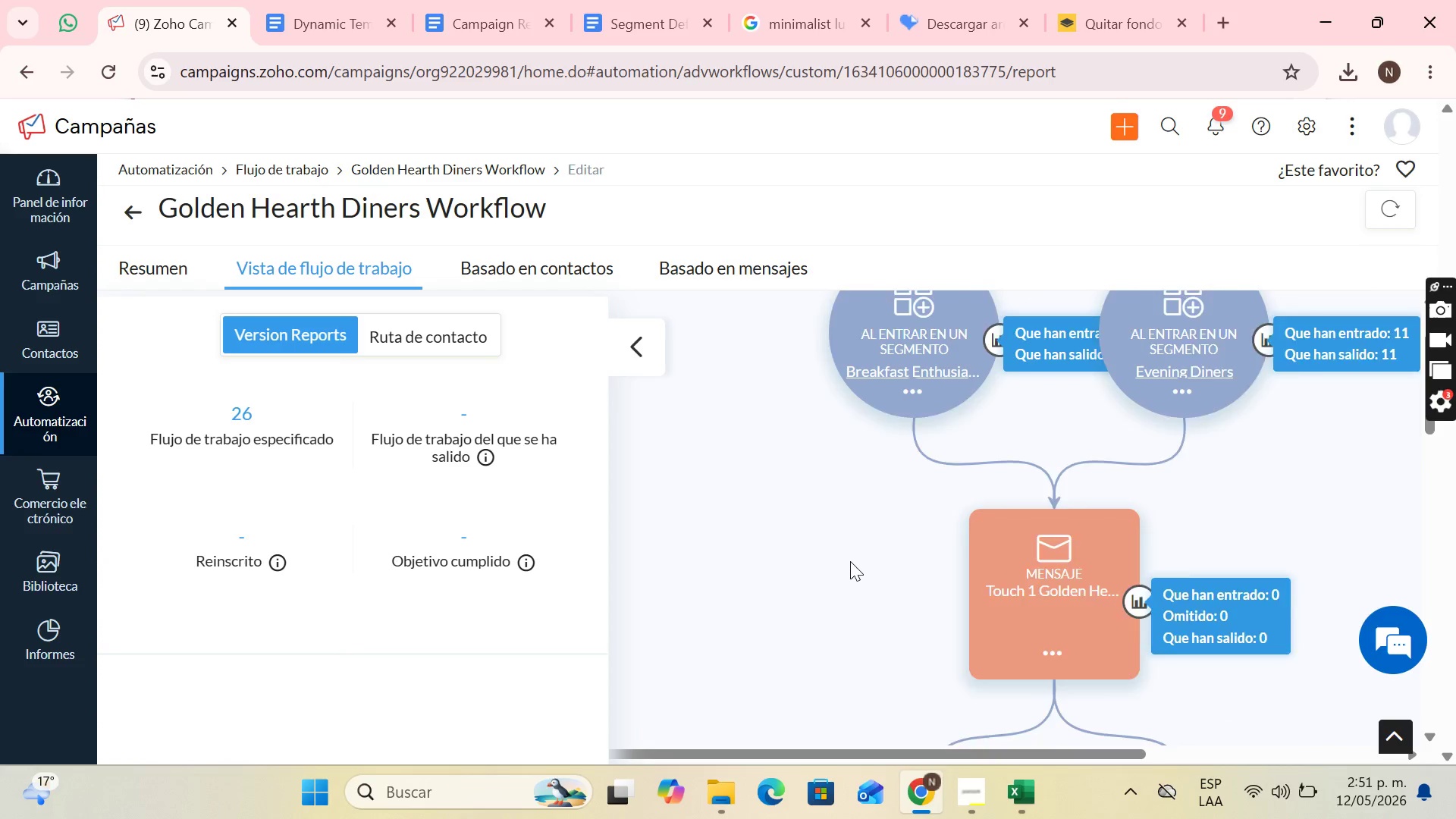 
scroll: coordinate [850, 561], scroll_direction: up, amount: 1.0
 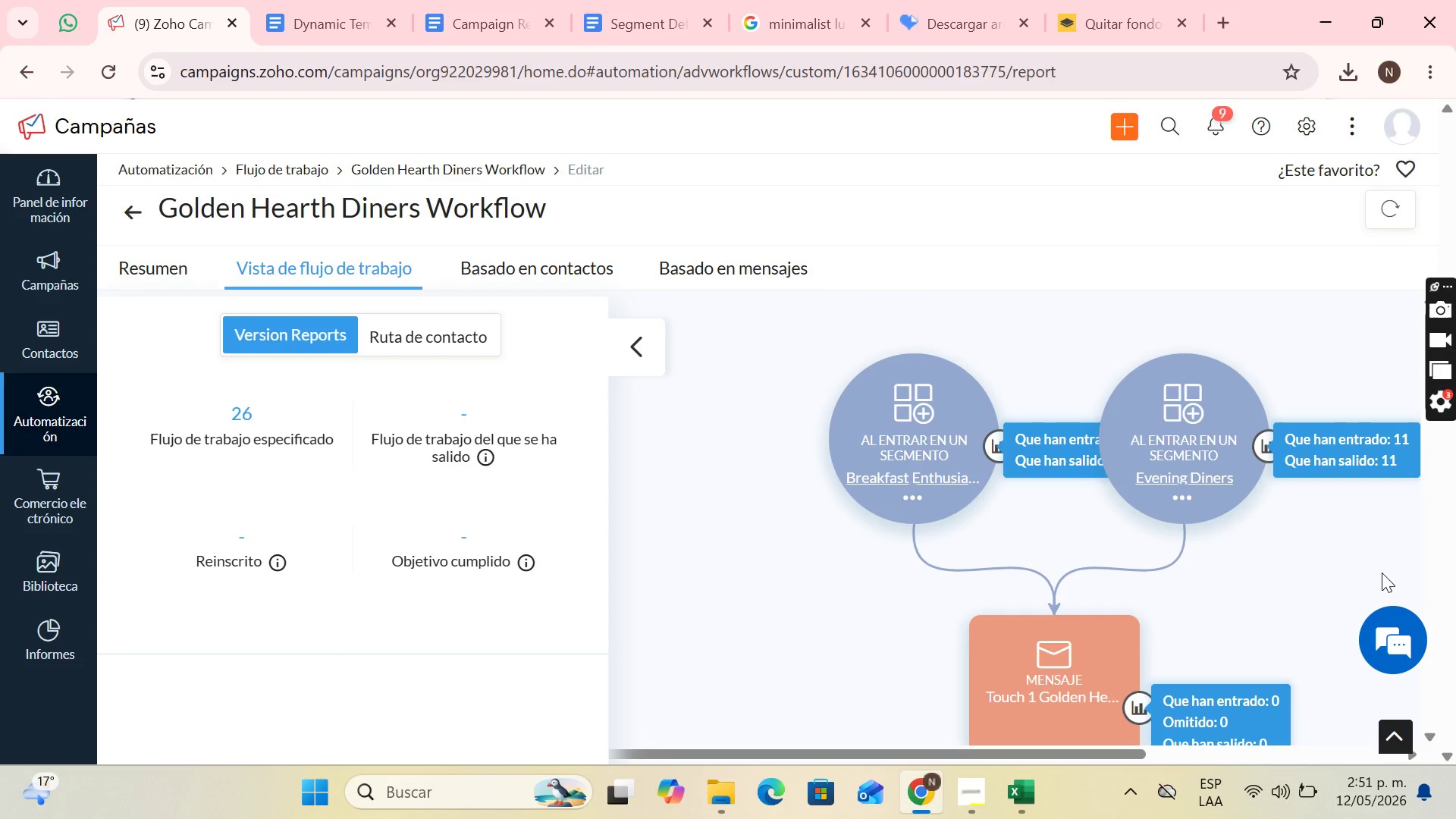 
key(PrintScreen)
 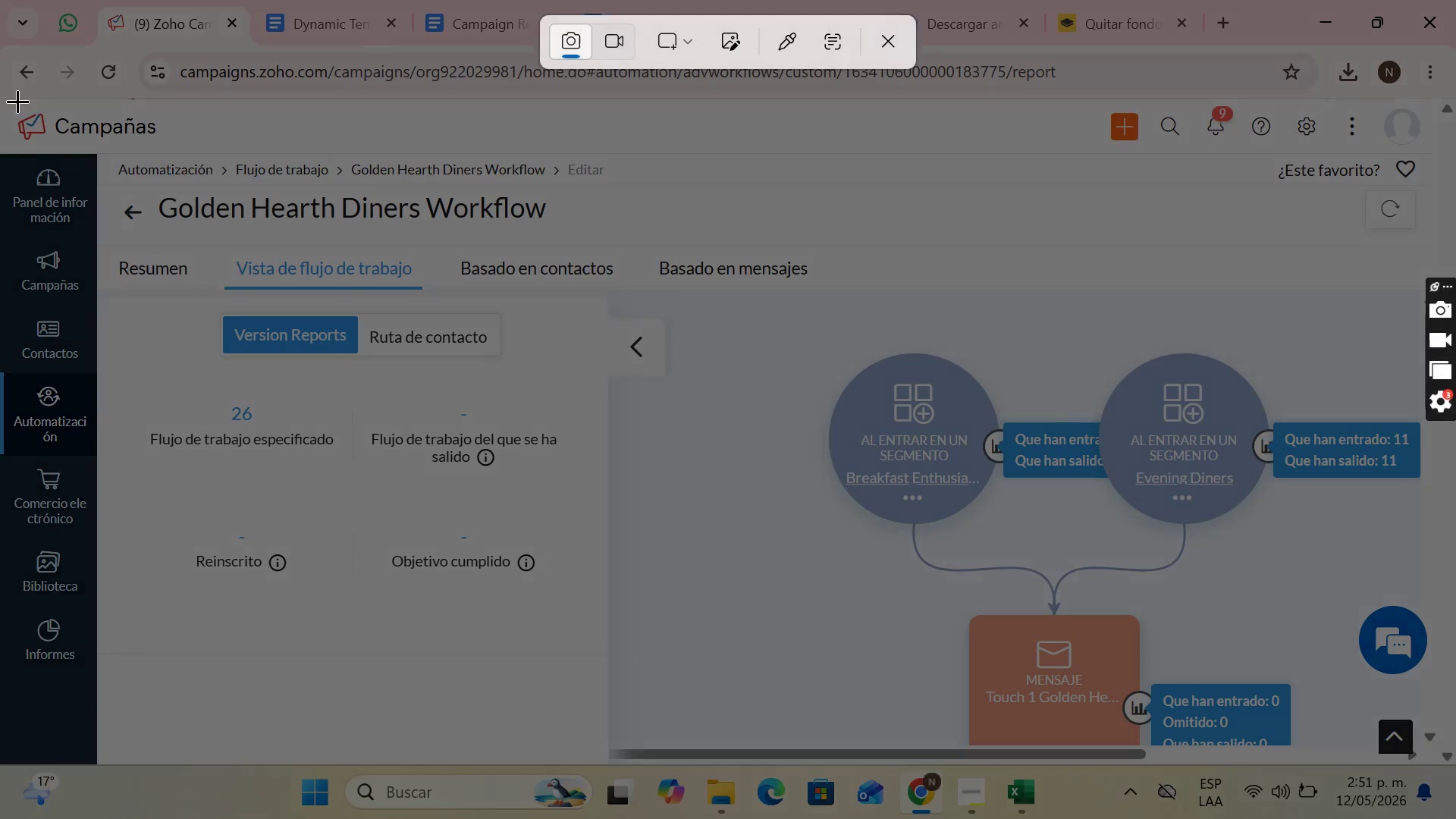 
left_click_drag(start_coordinate=[0, 100], to_coordinate=[1455, 759])
 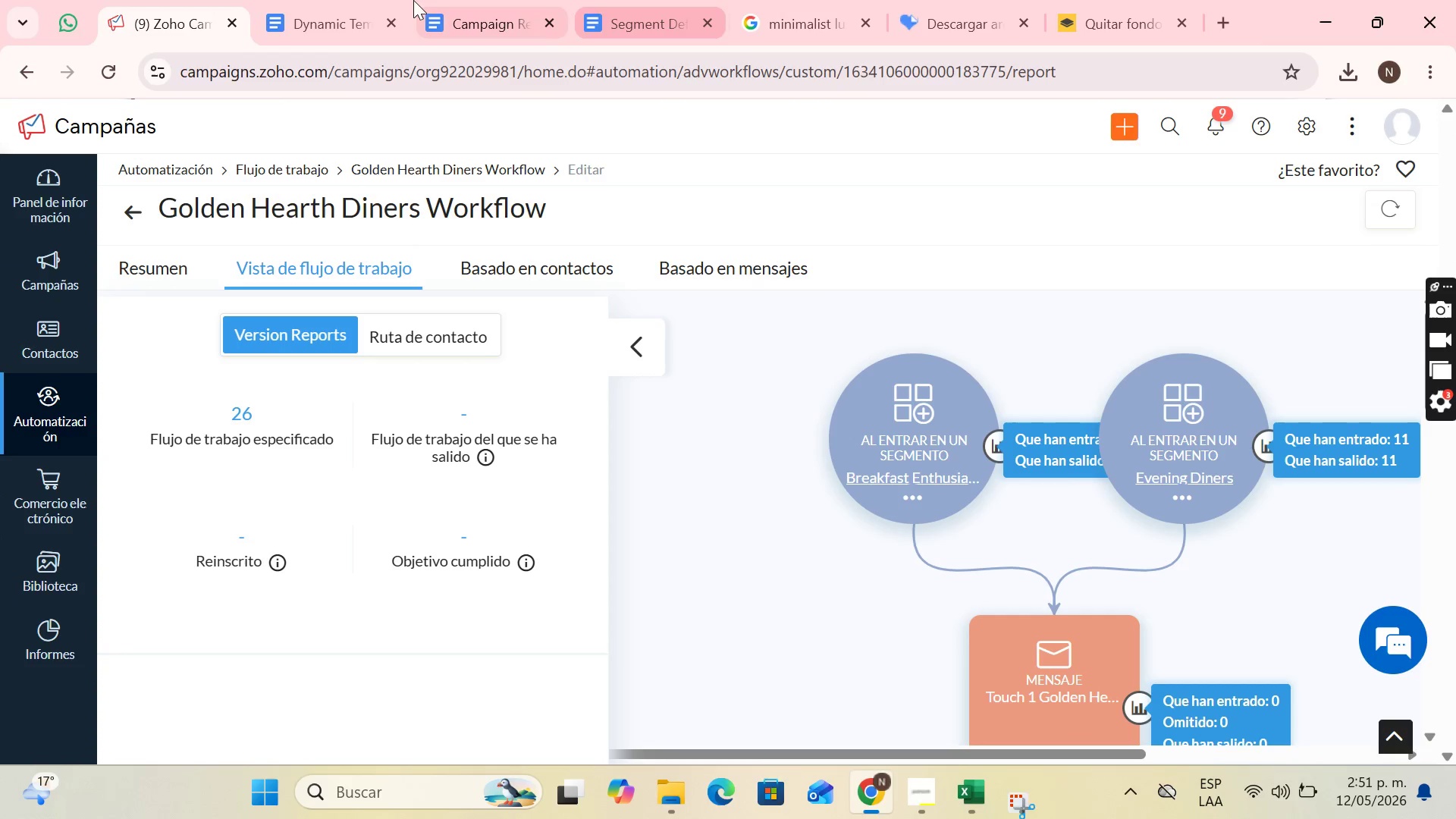 
left_click([435, 0])
 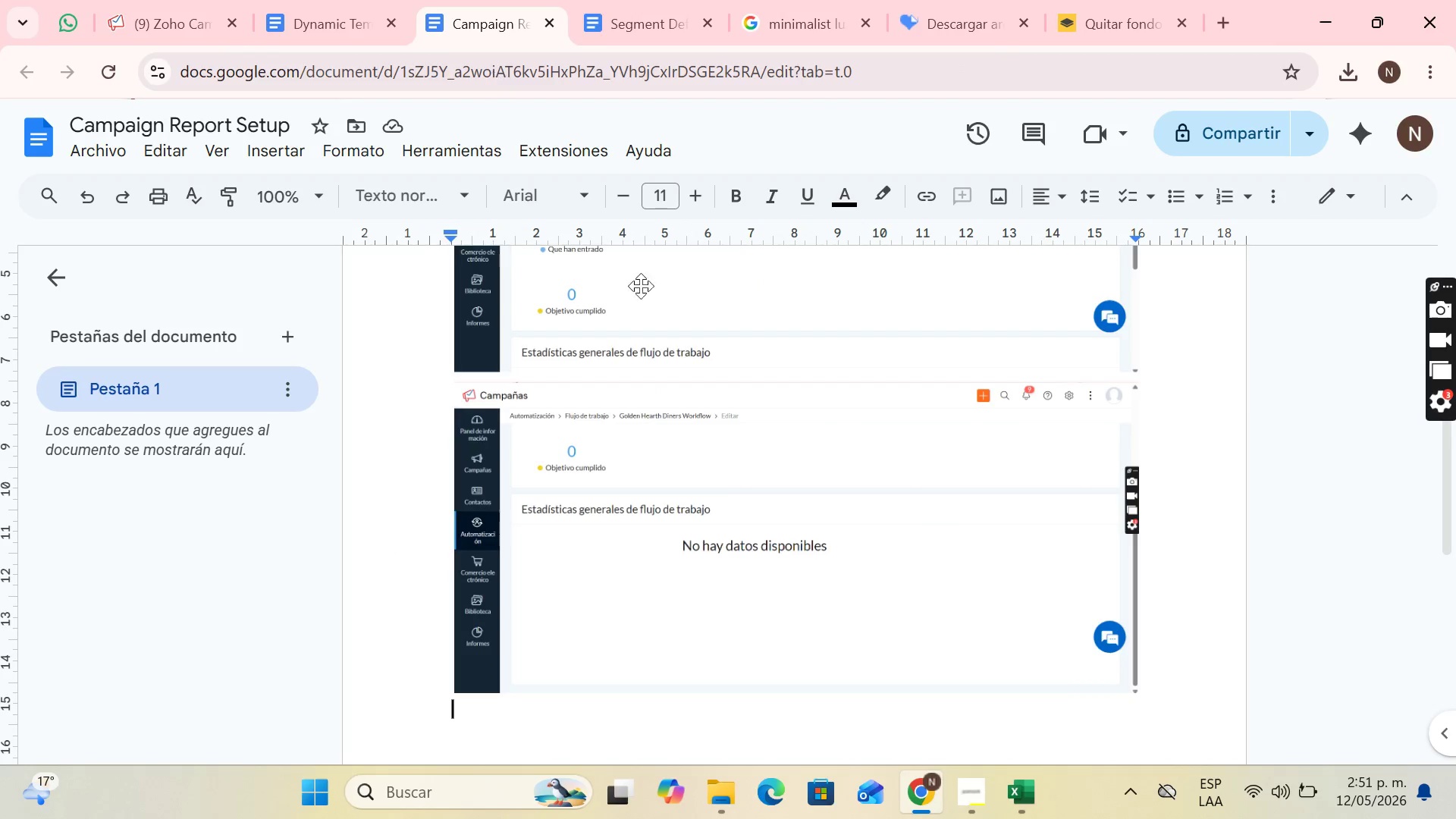 
key(Control+V)
 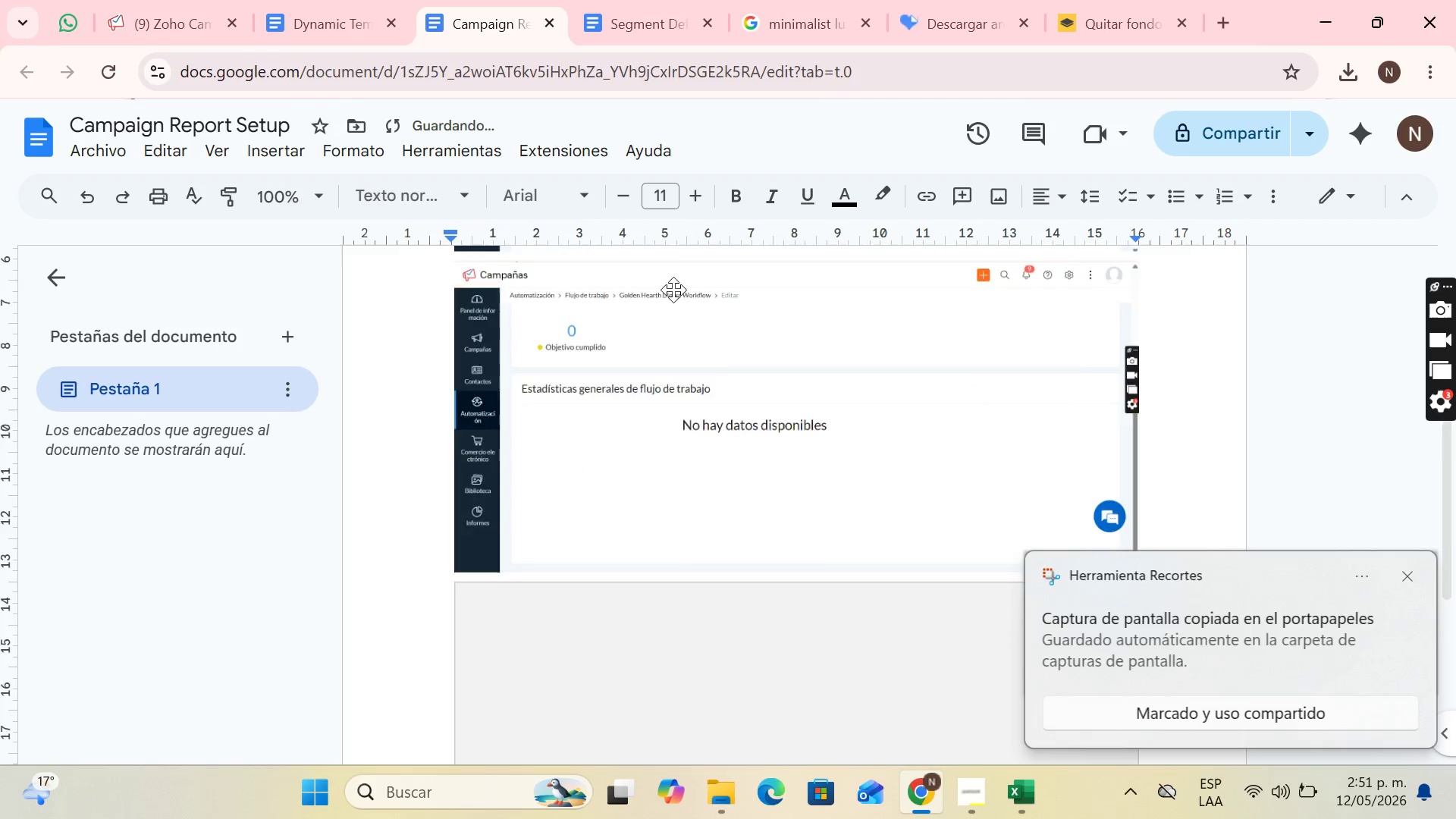 
key(Enter)
 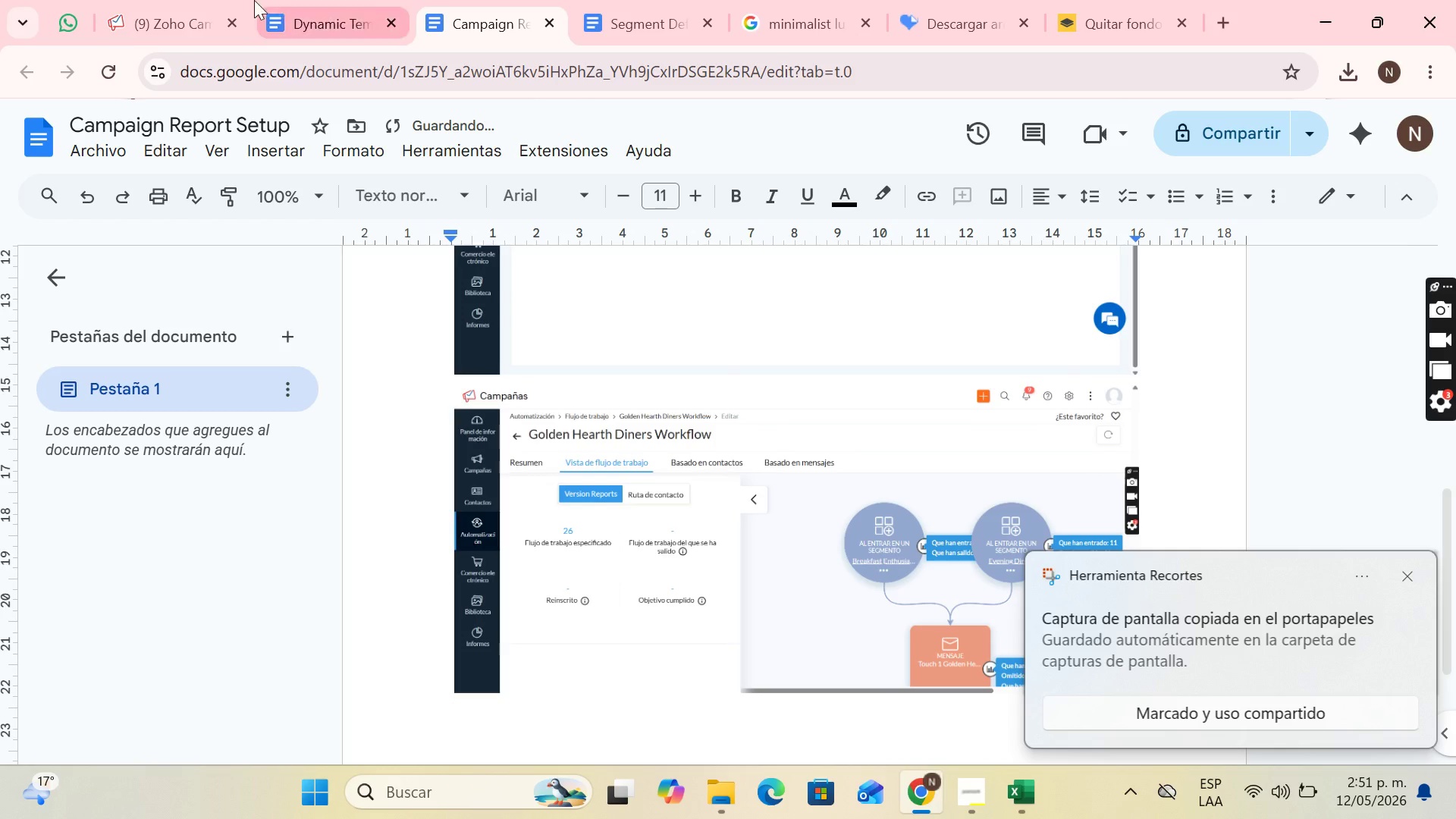 
left_click([278, 0])
 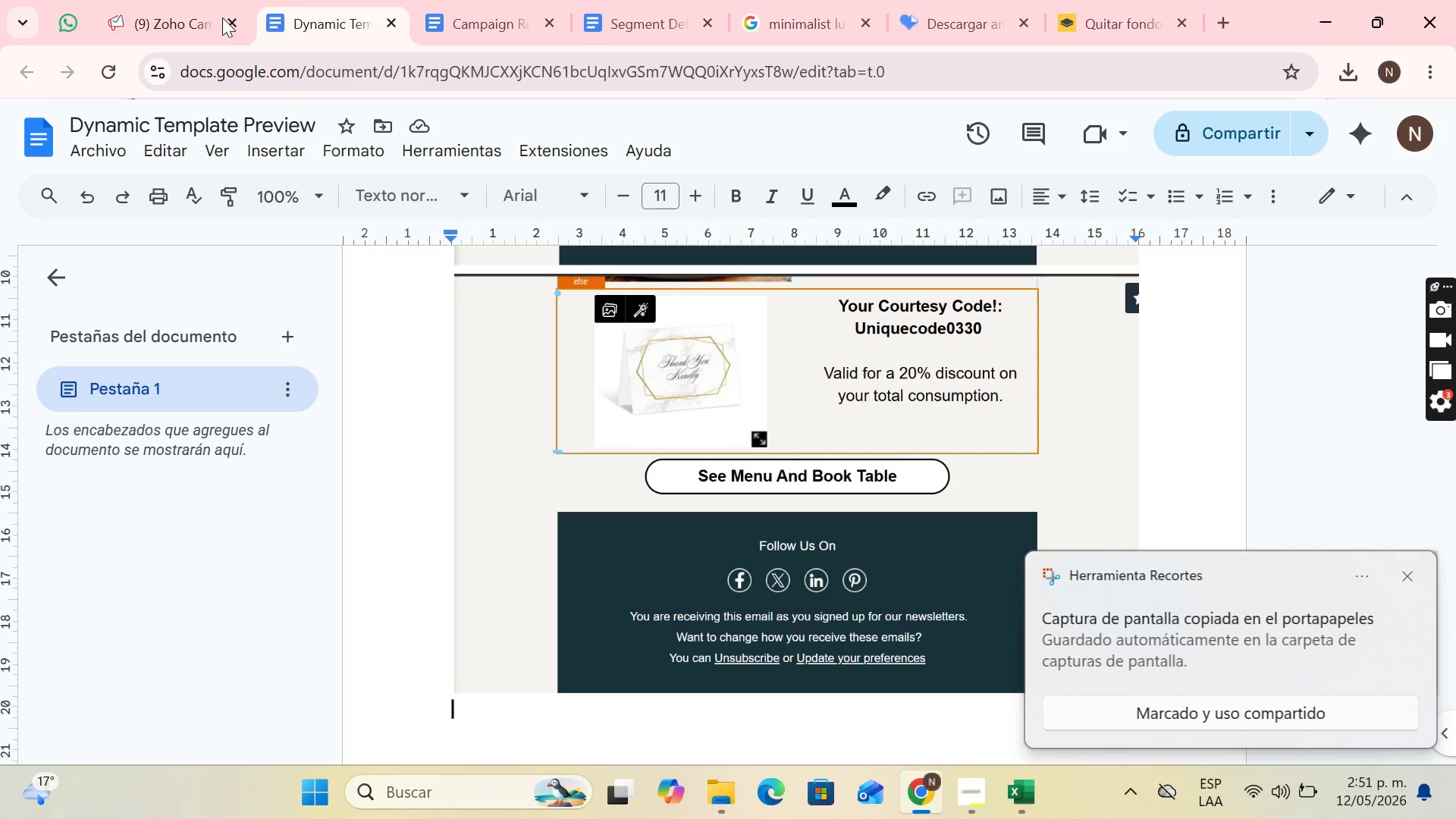 
left_click([144, 0])
 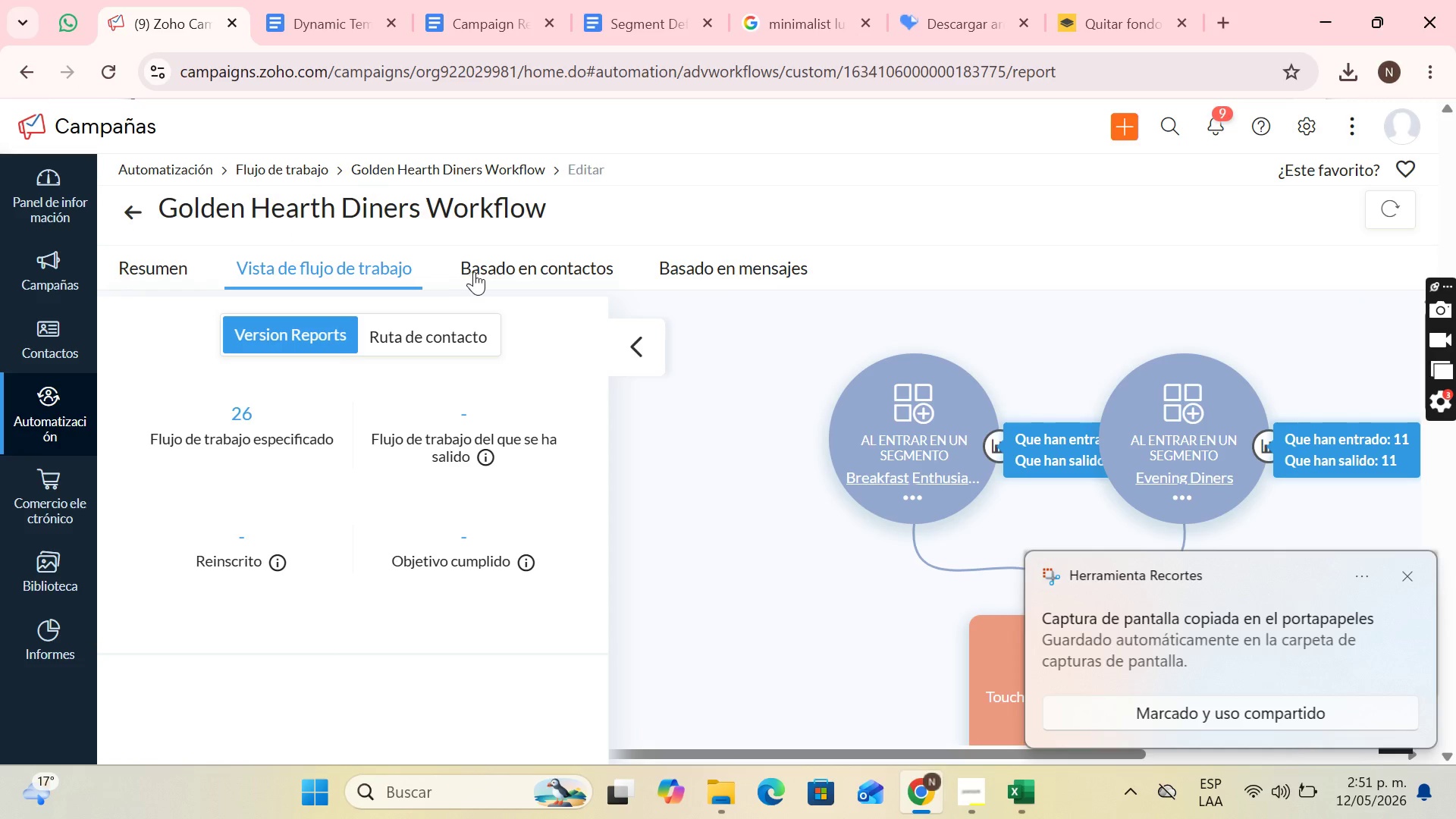 
left_click([479, 276])
 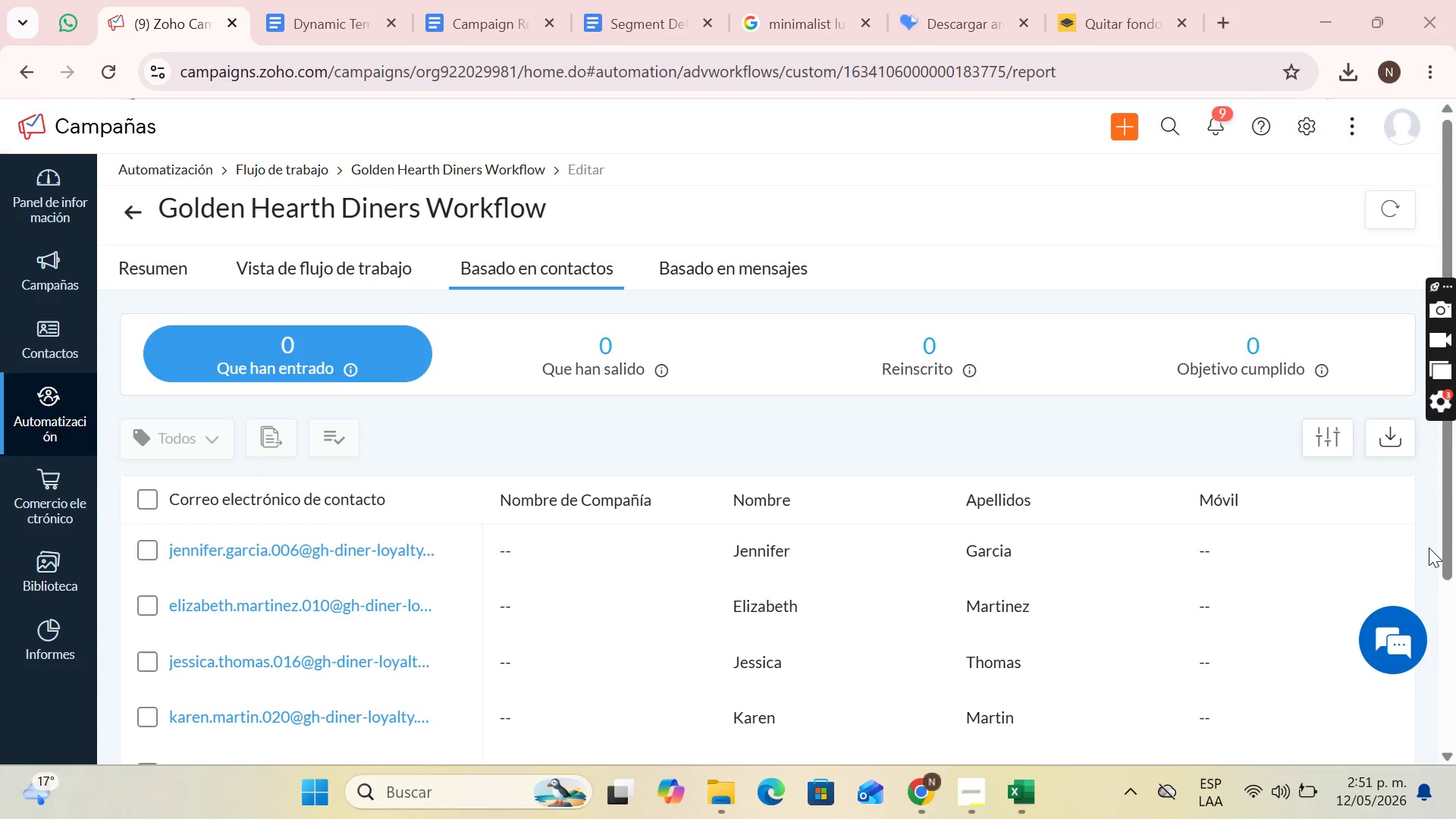 
key(PrintScreen)
 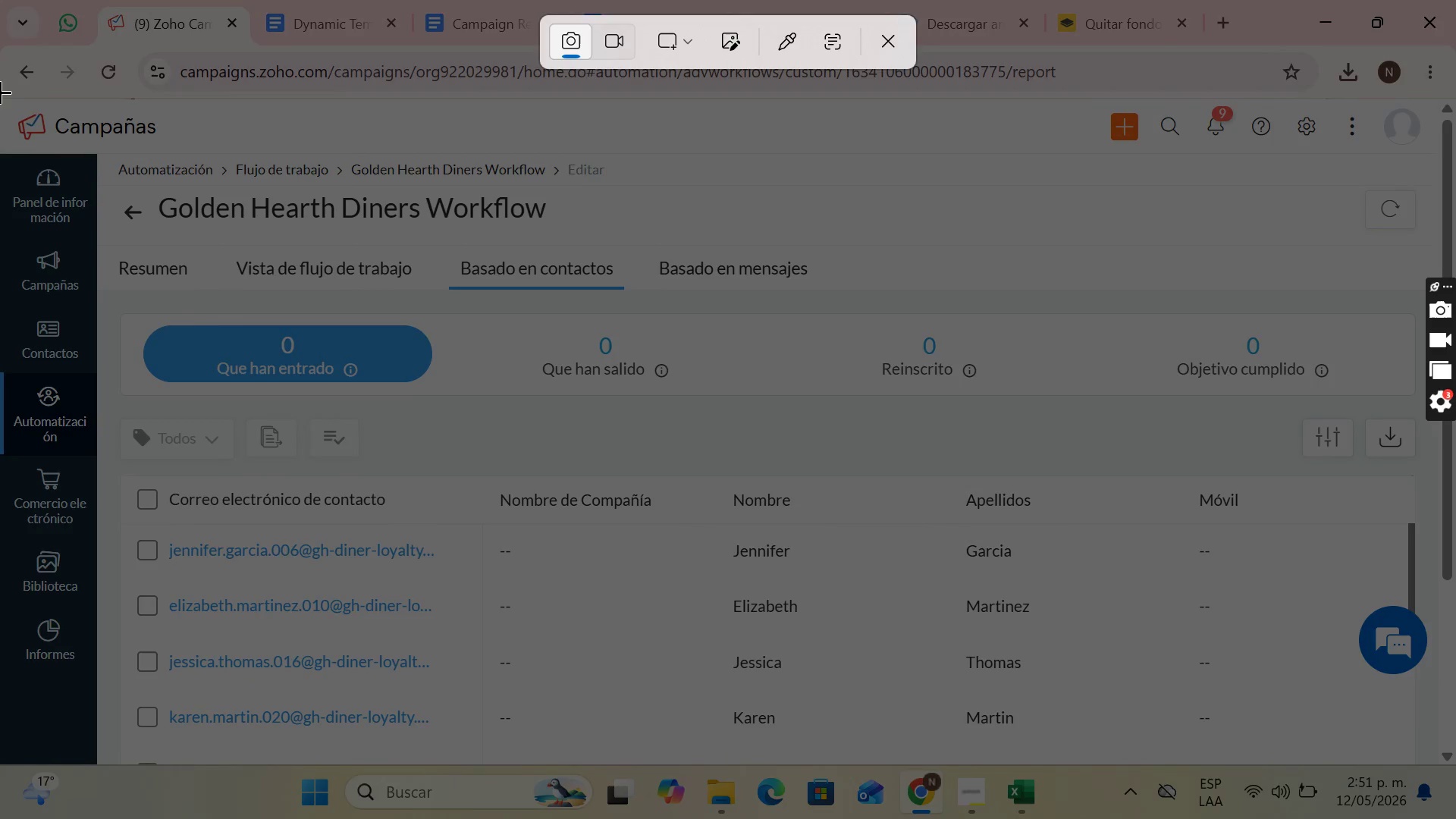 
left_click_drag(start_coordinate=[0, 92], to_coordinate=[1455, 760])
 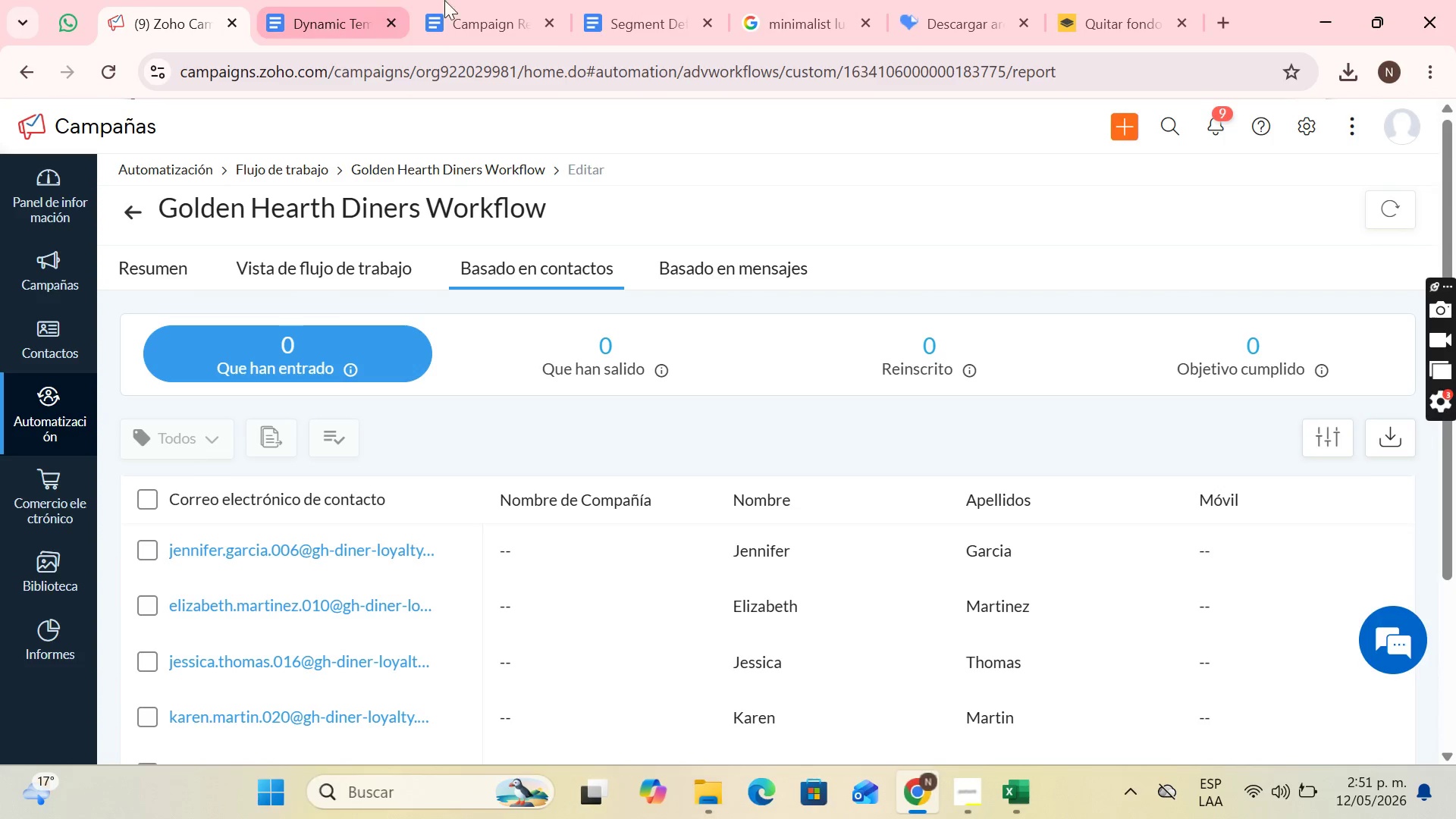 
left_click([510, 0])
 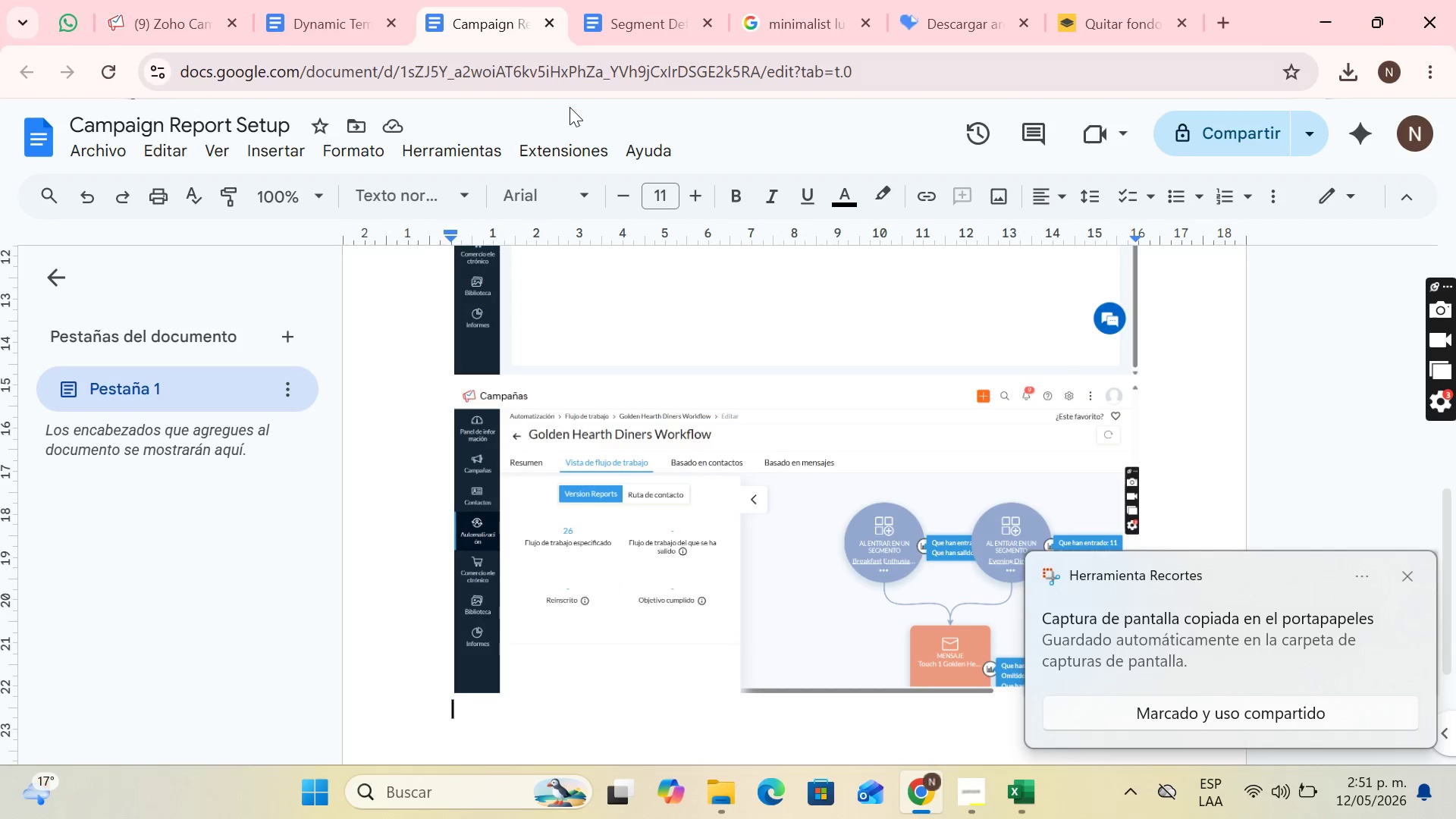 
key(Control+V)
 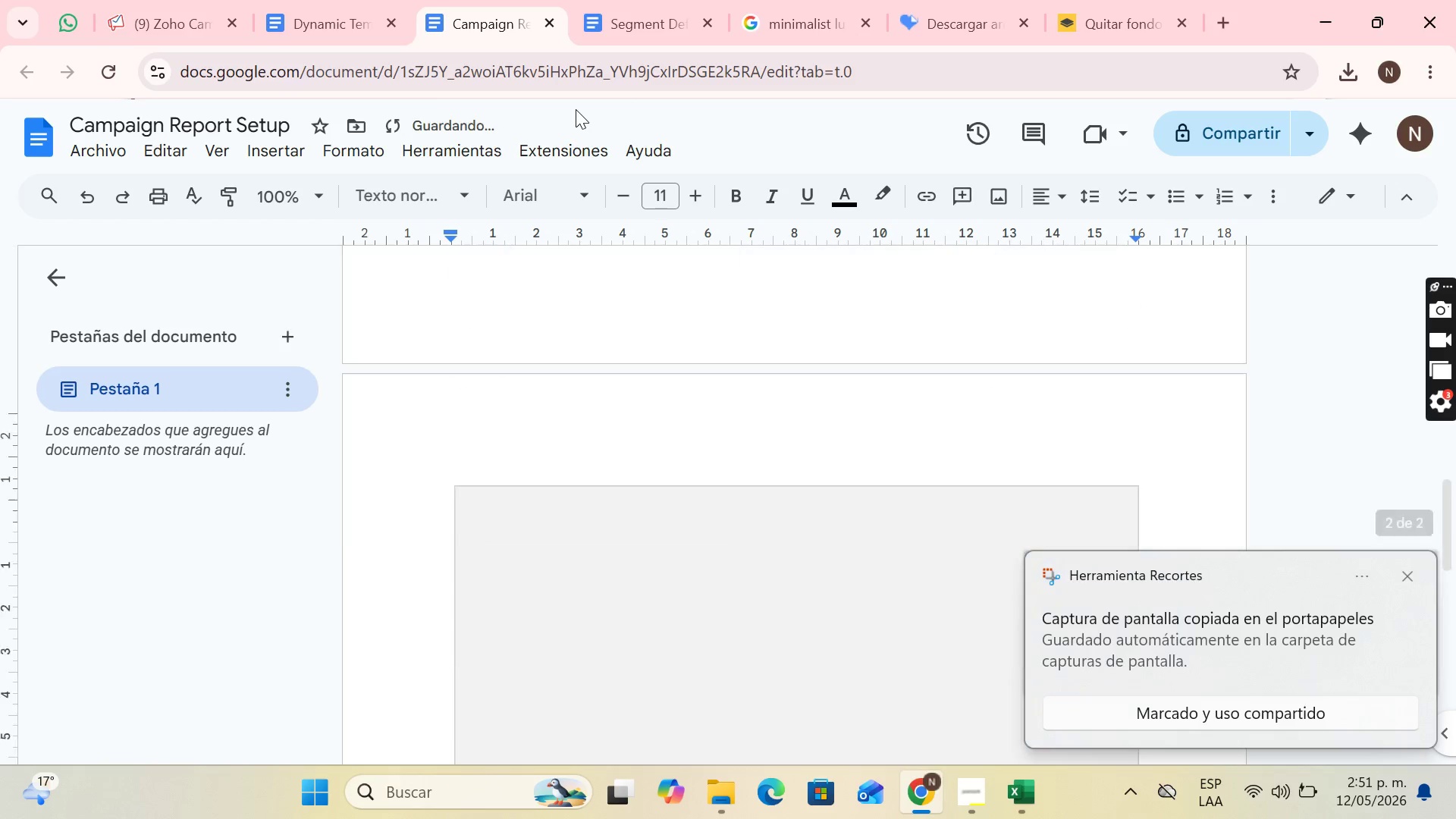 
key(Enter)
 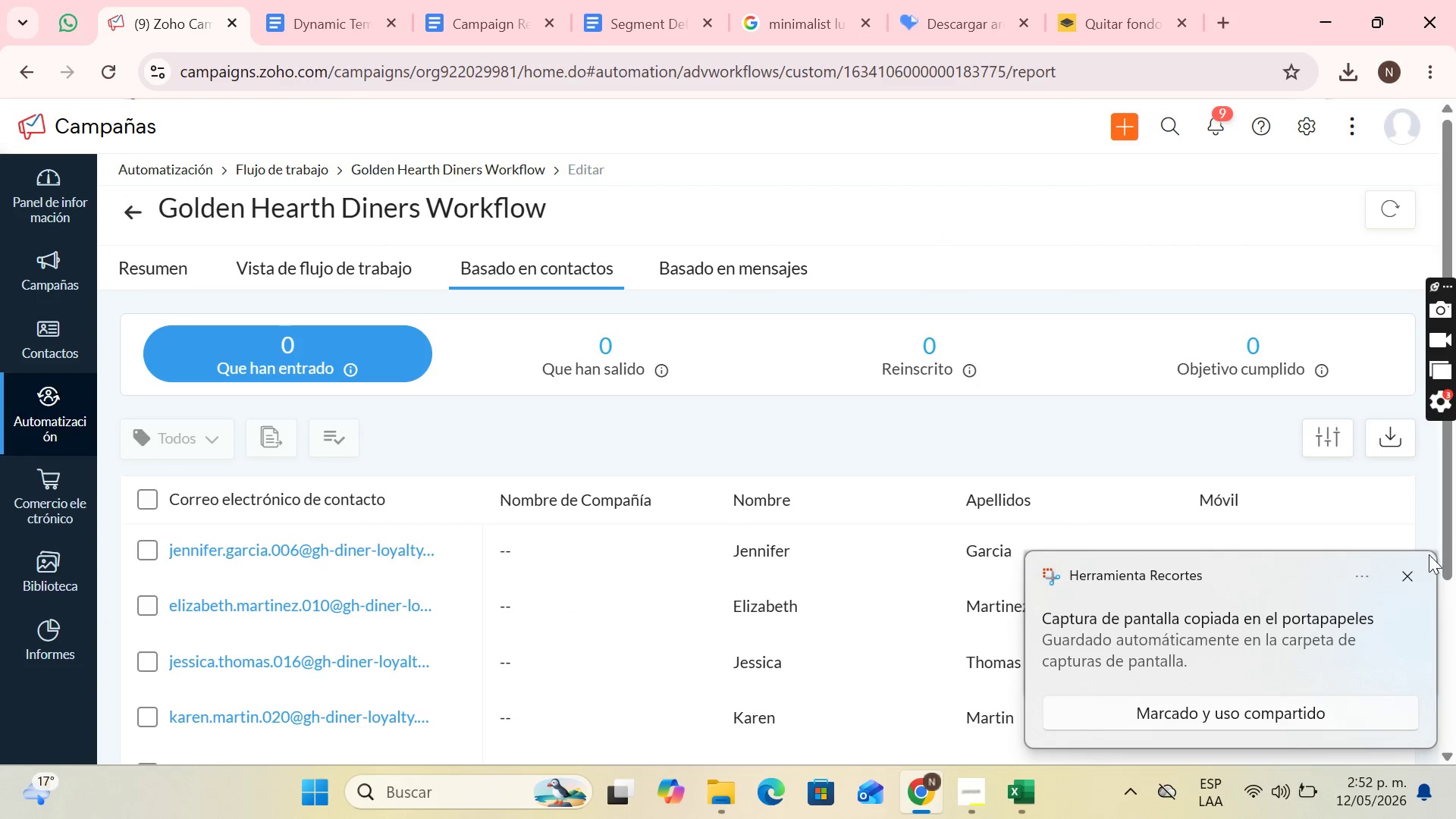 
left_click([1409, 570])
 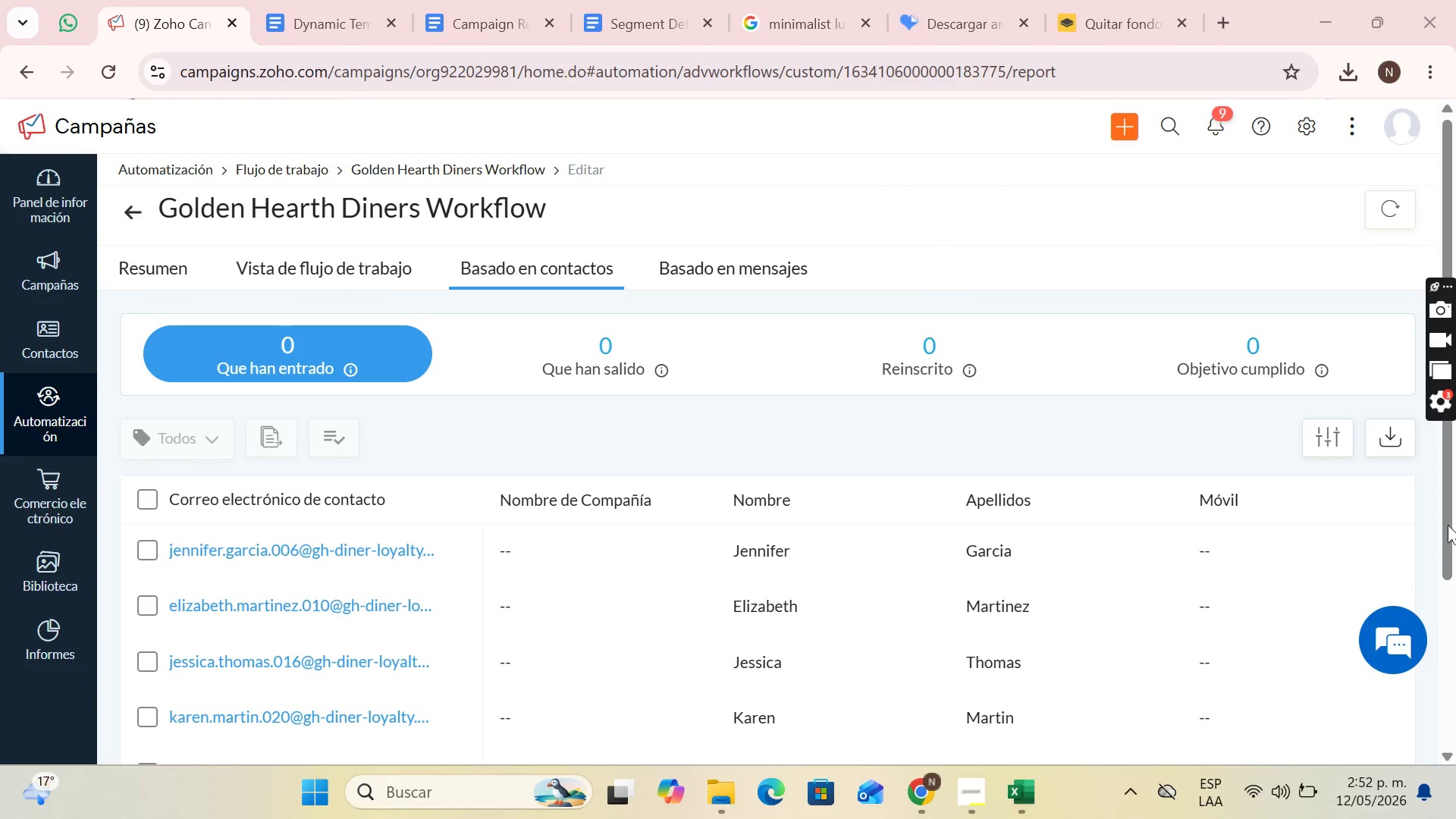 
left_click_drag(start_coordinate=[1448, 525], to_coordinate=[1455, 632])
 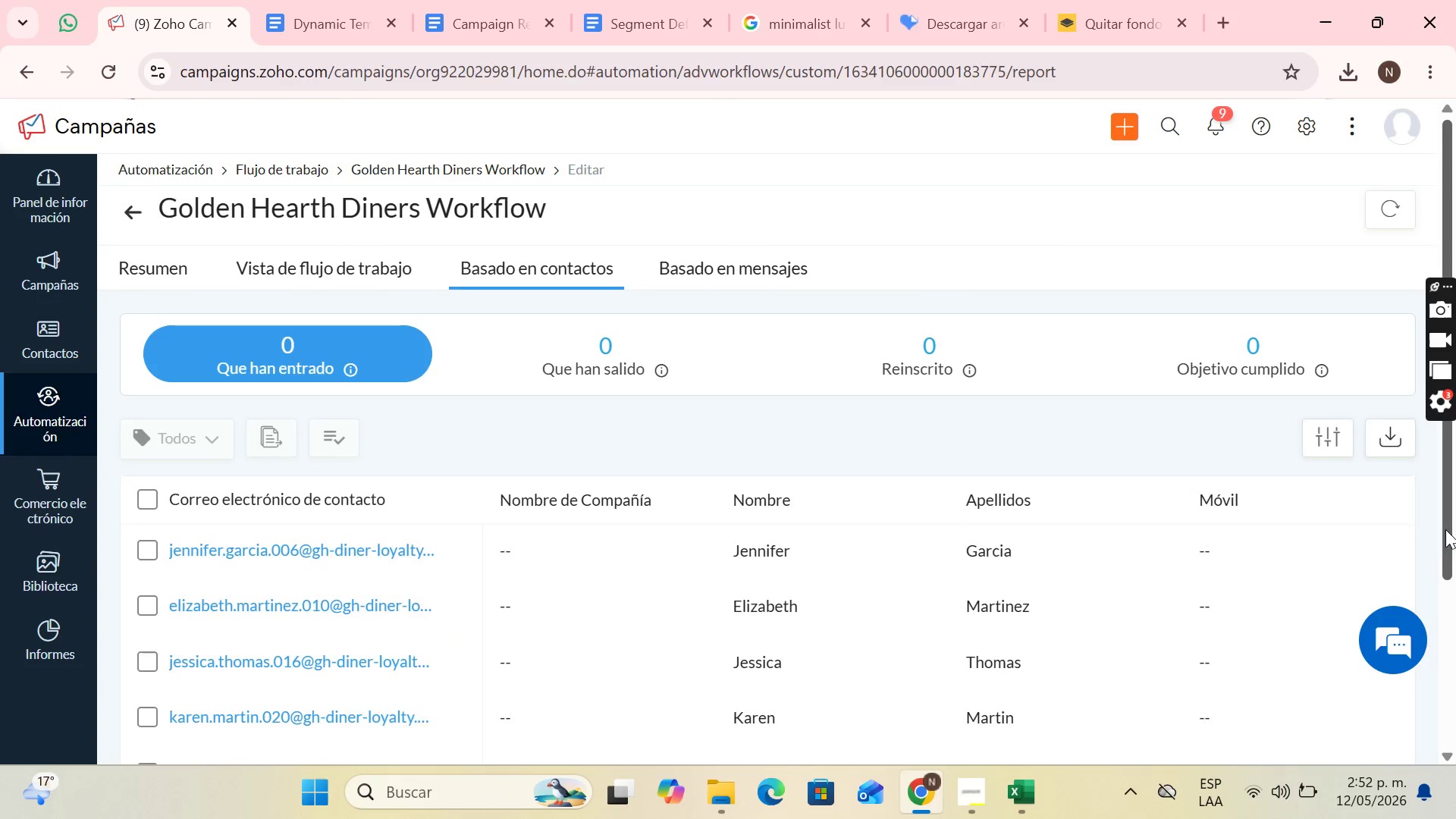 
left_click_drag(start_coordinate=[1445, 529], to_coordinate=[1451, 332])
 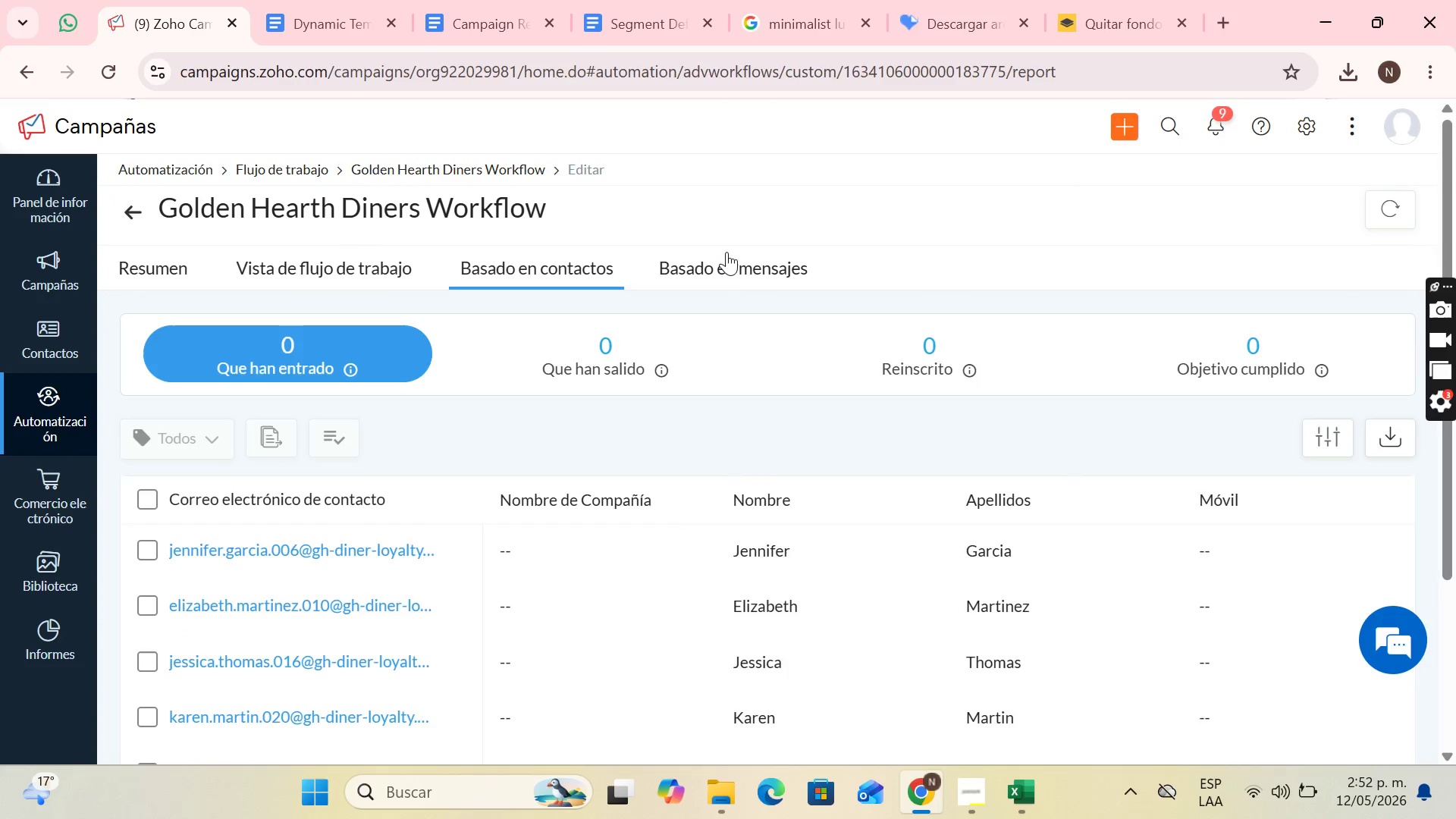 
left_click([726, 252])
 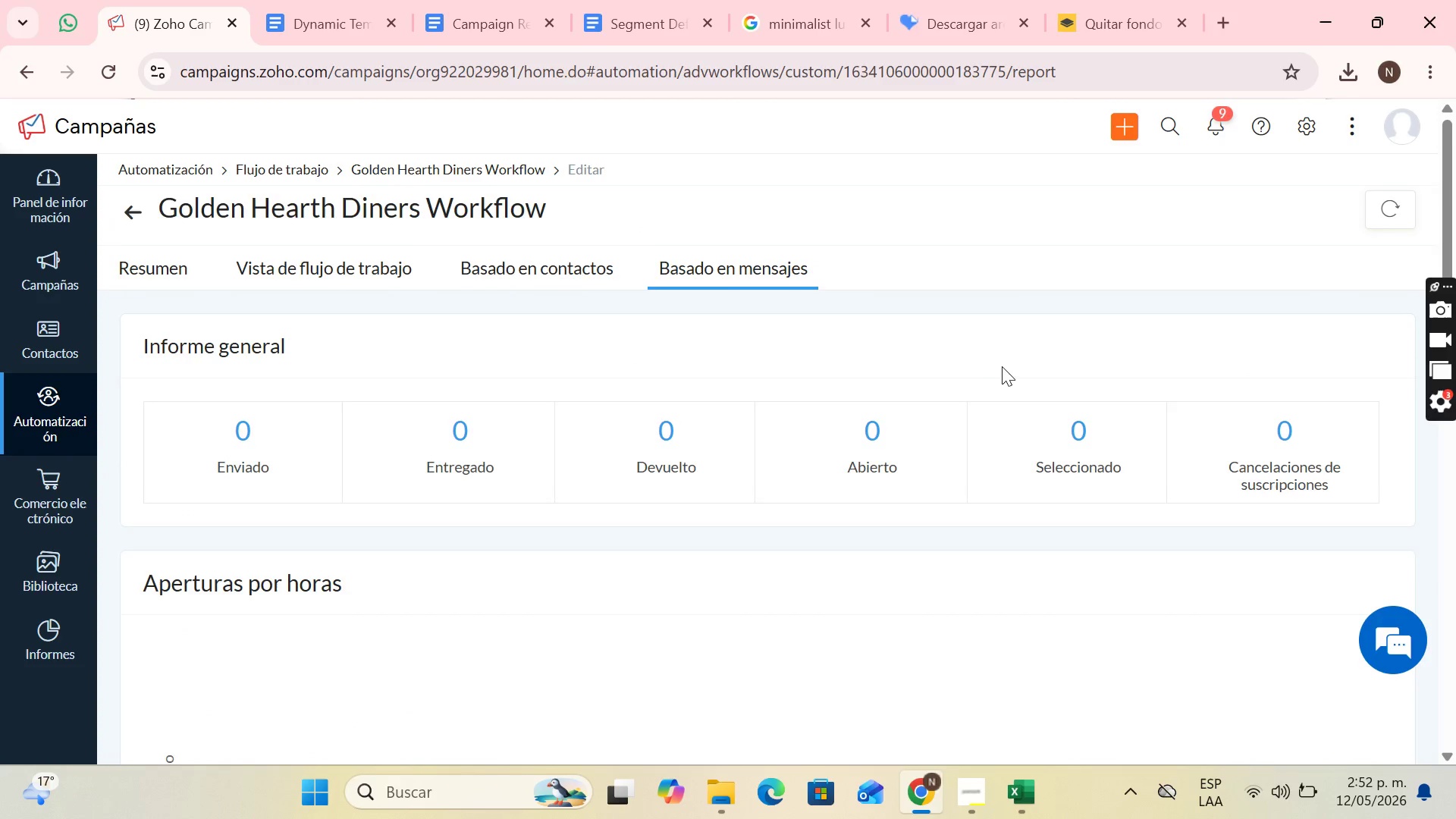 
scroll: coordinate [1006, 368], scroll_direction: down, amount: 1.0
 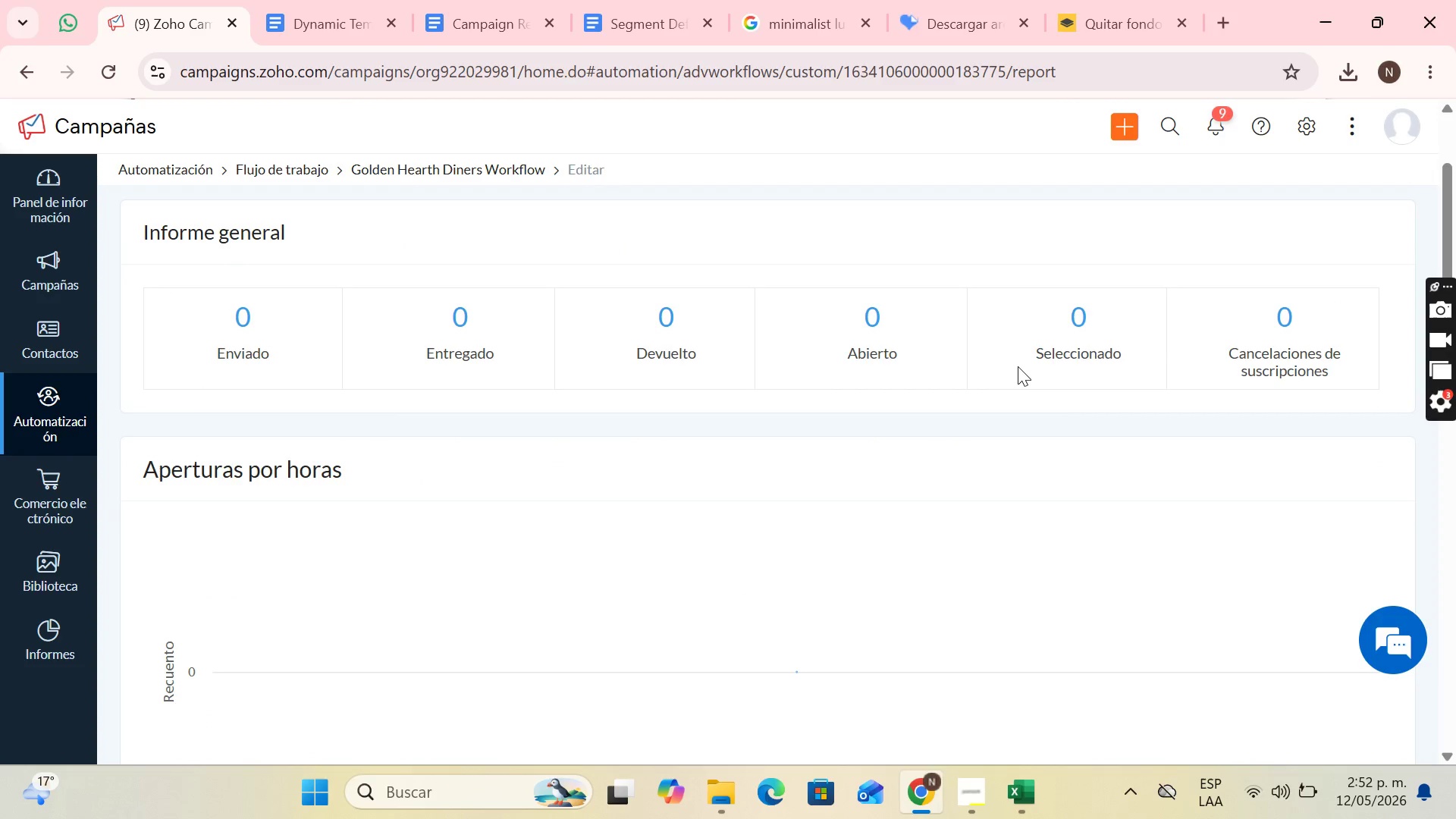 
scroll: coordinate [1018, 366], scroll_direction: up, amount: 1.0
 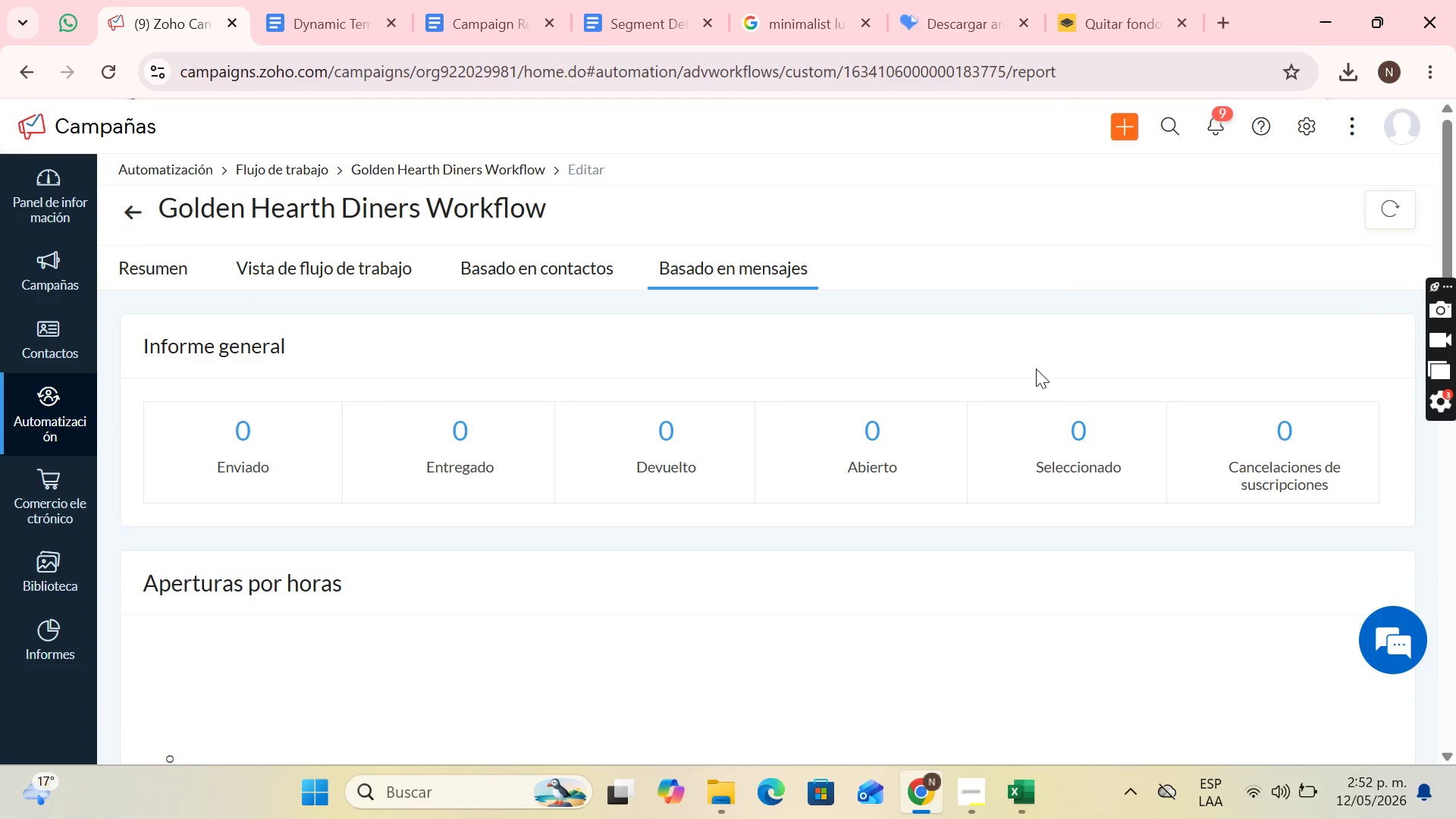 
key(PrintScreen)
 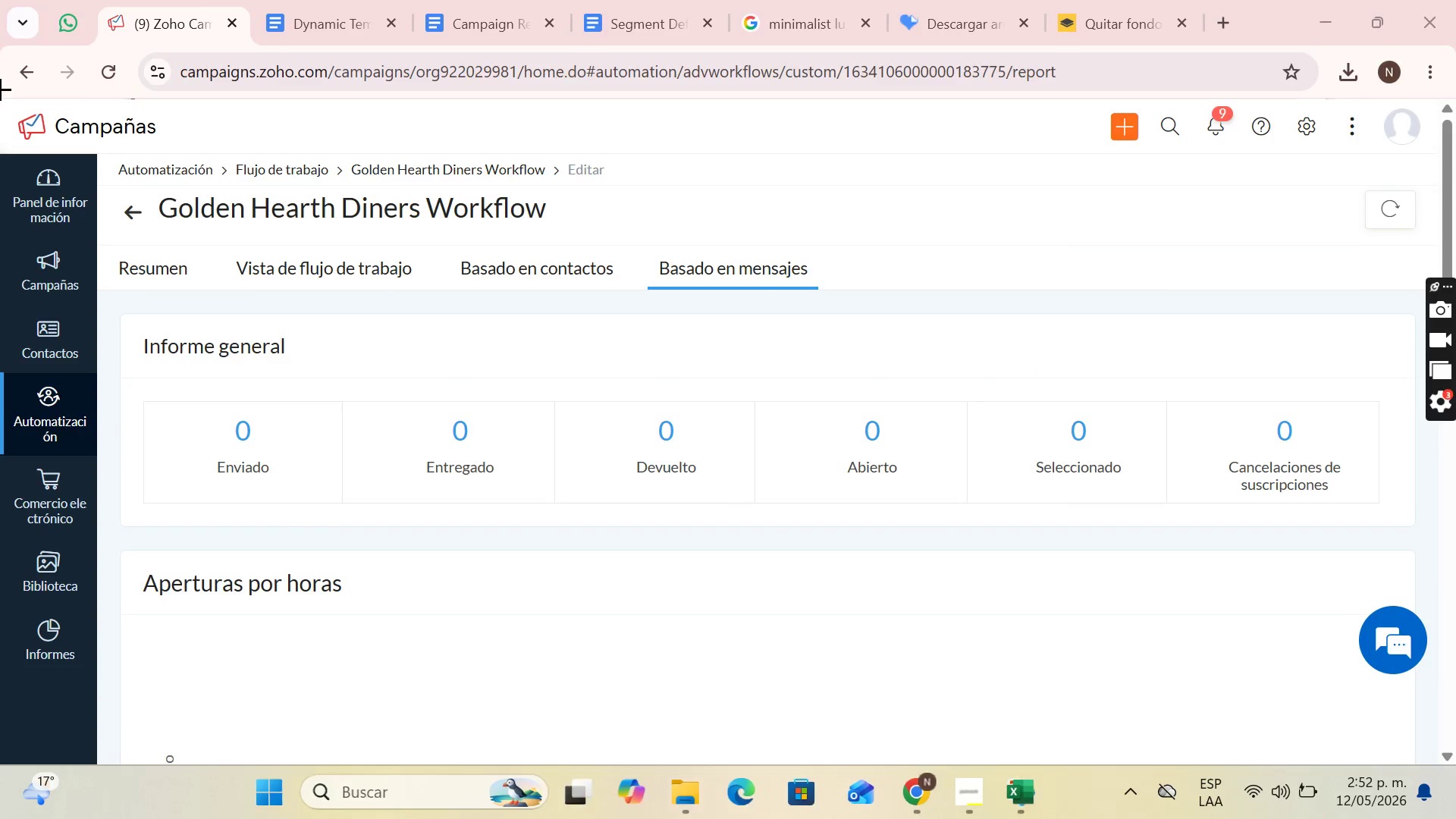 
left_click_drag(start_coordinate=[1, 103], to_coordinate=[1455, 759])
 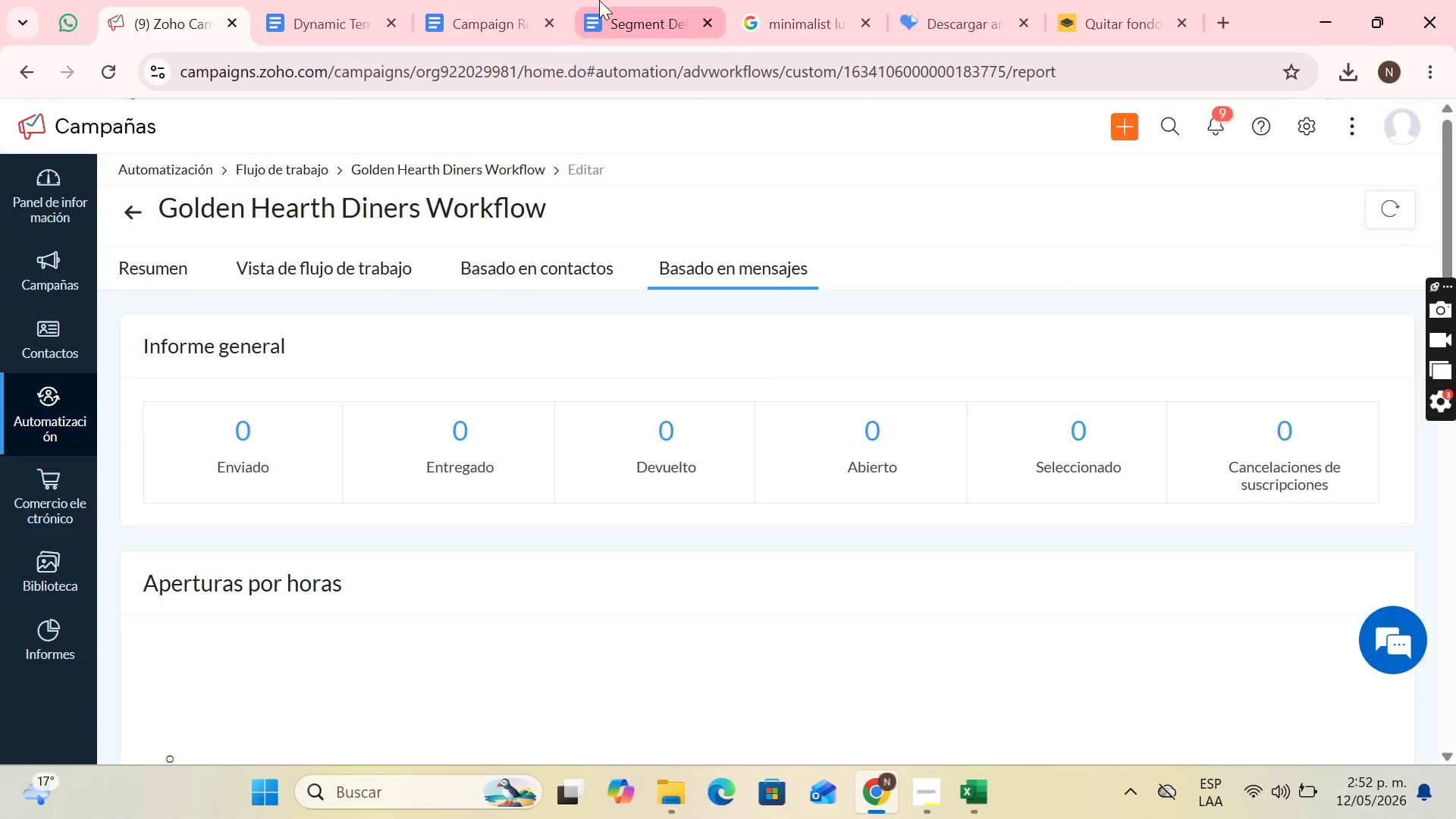 
left_click([513, 0])
 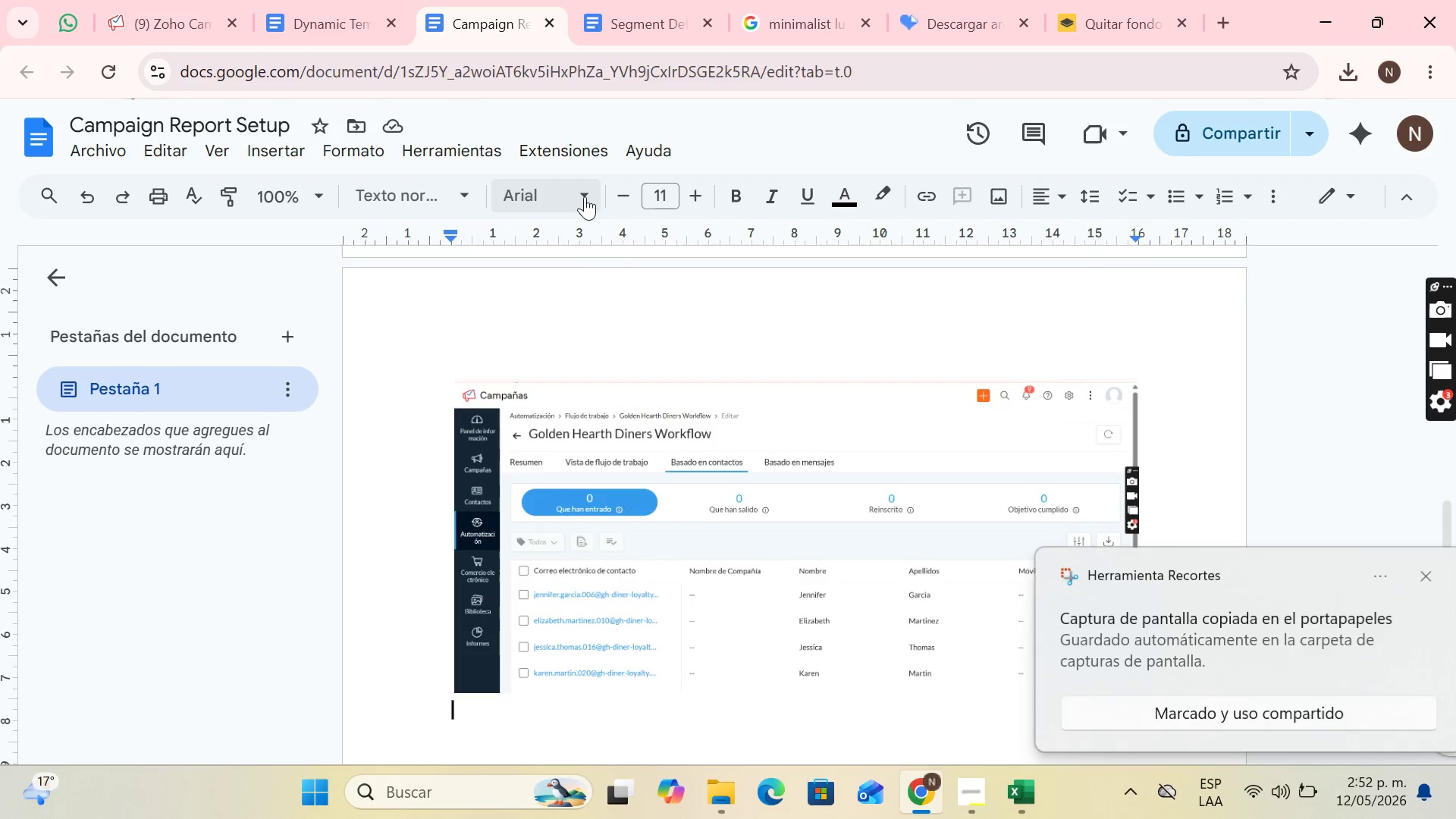 
key(Control+V)
 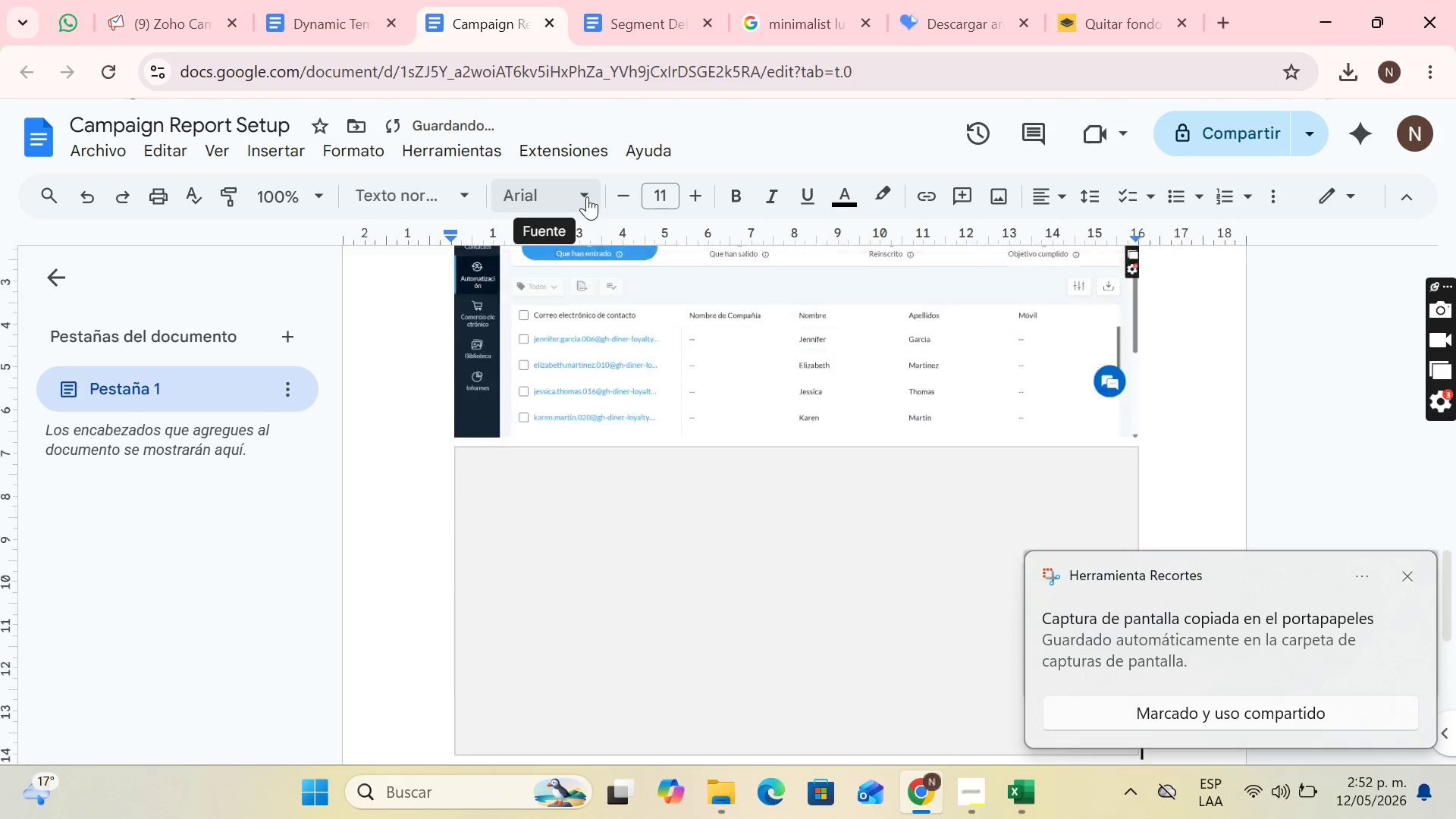 
key(Enter)
 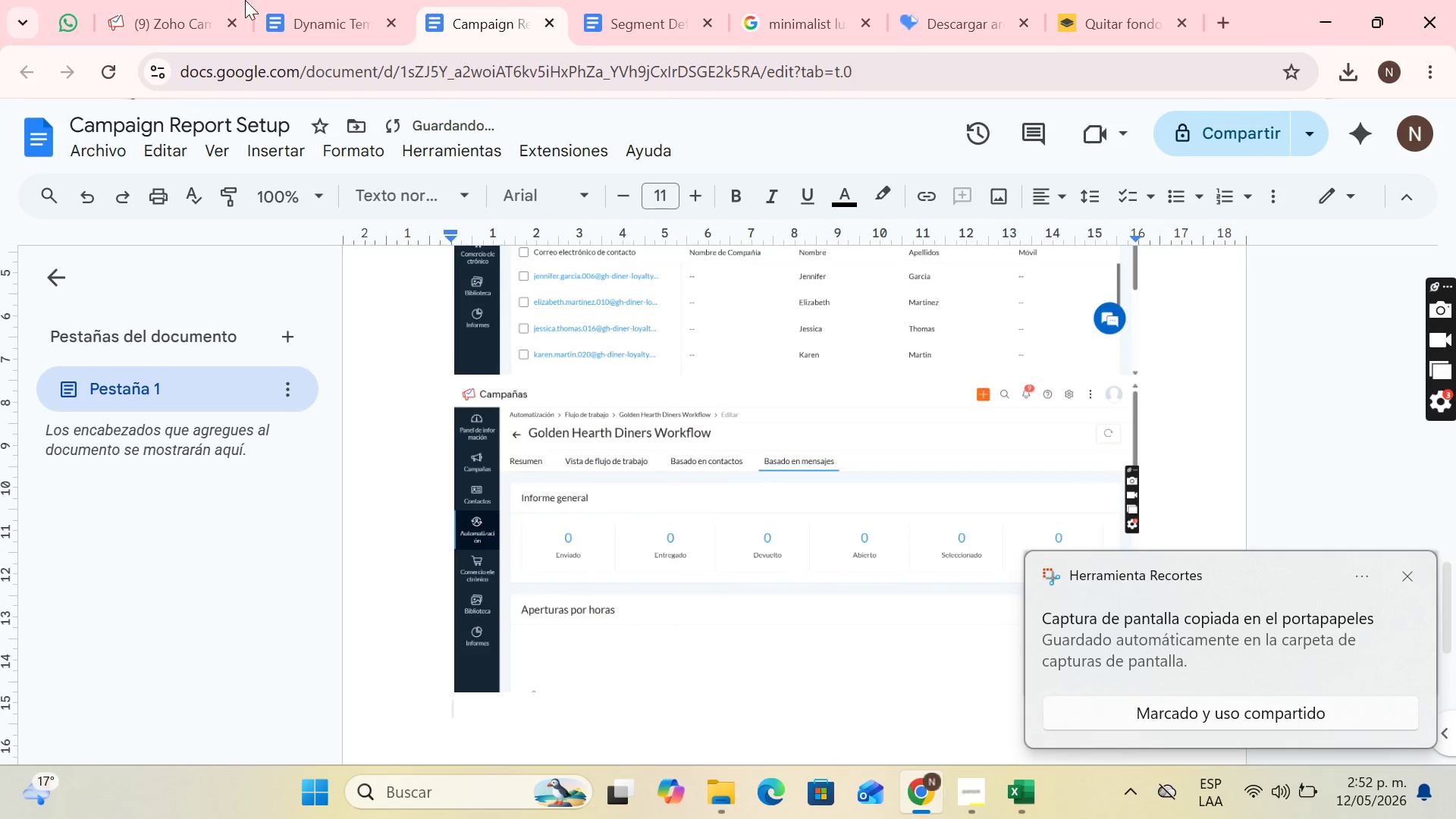 
left_click([136, 0])